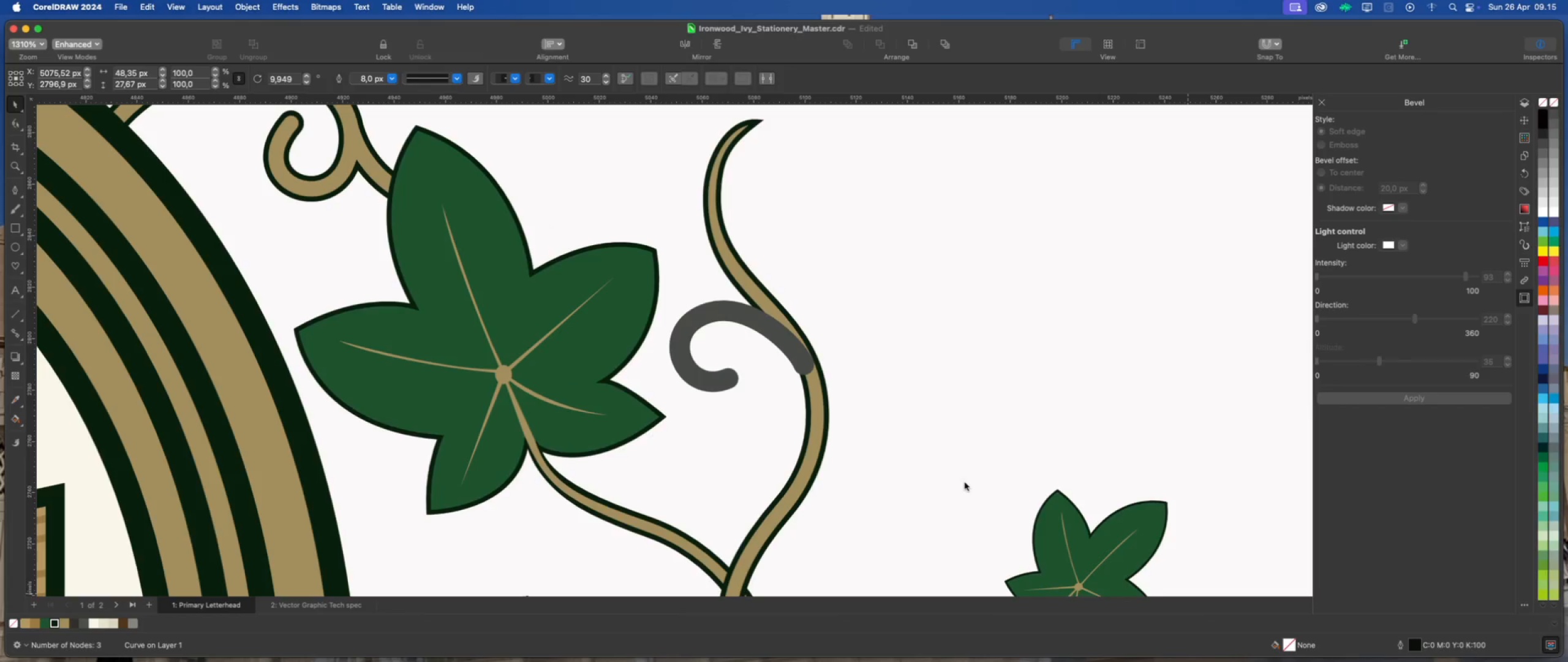 
wait(5.15)
 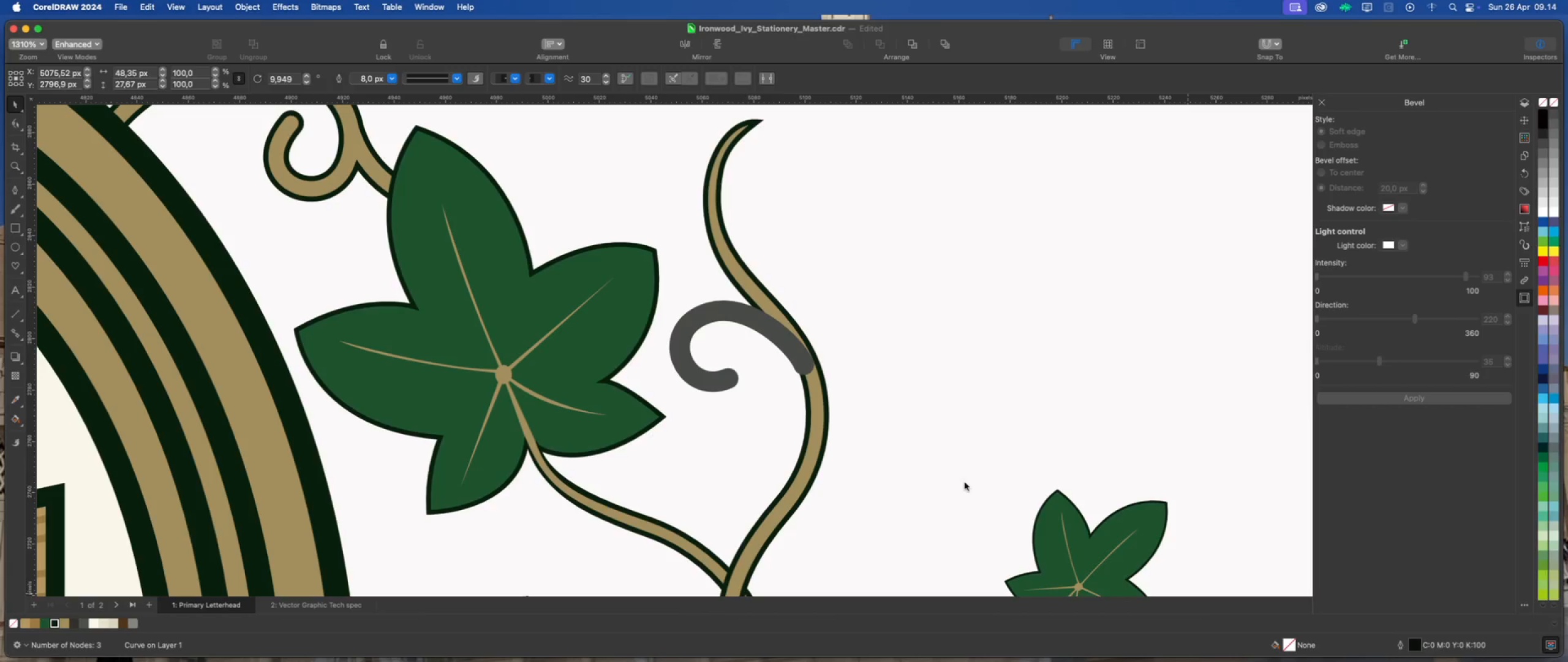 
scroll: coordinate [761, 335], scroll_direction: up, amount: 5.0
 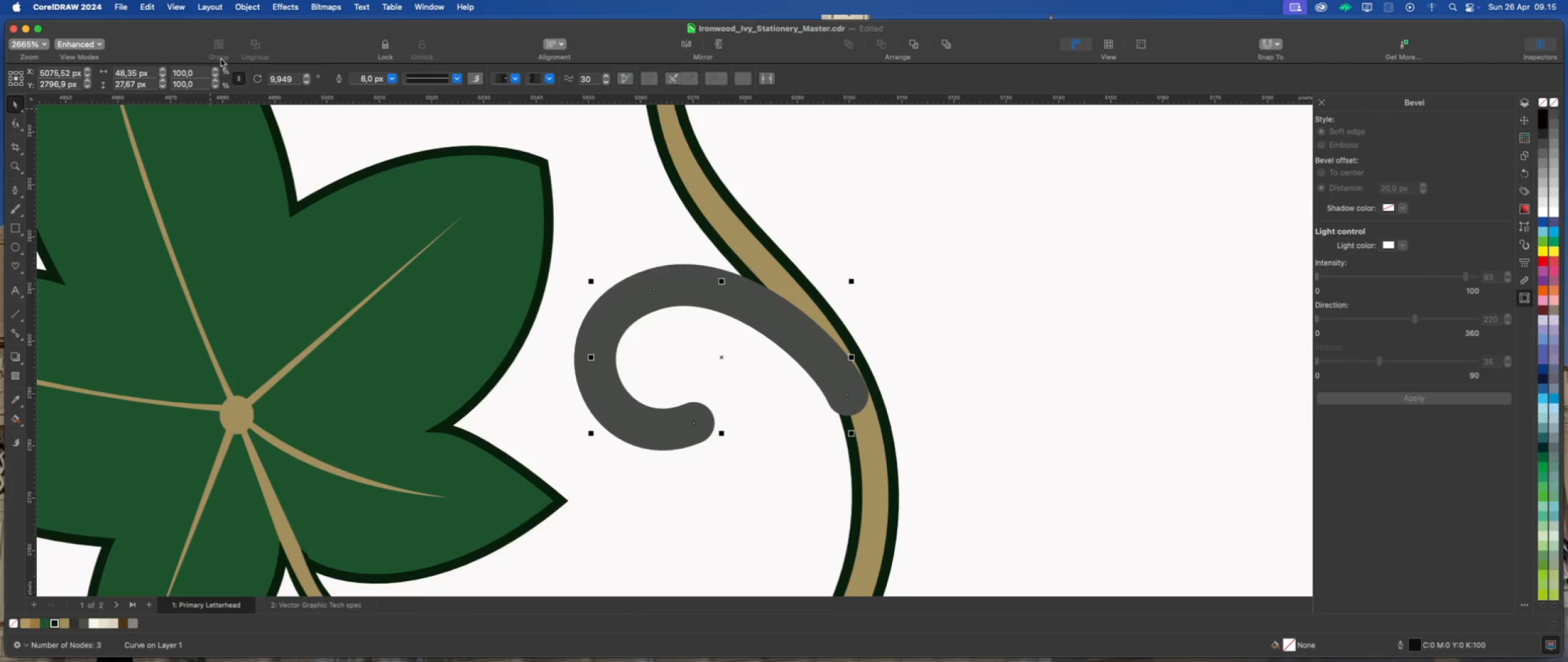 
left_click([257, 8])
 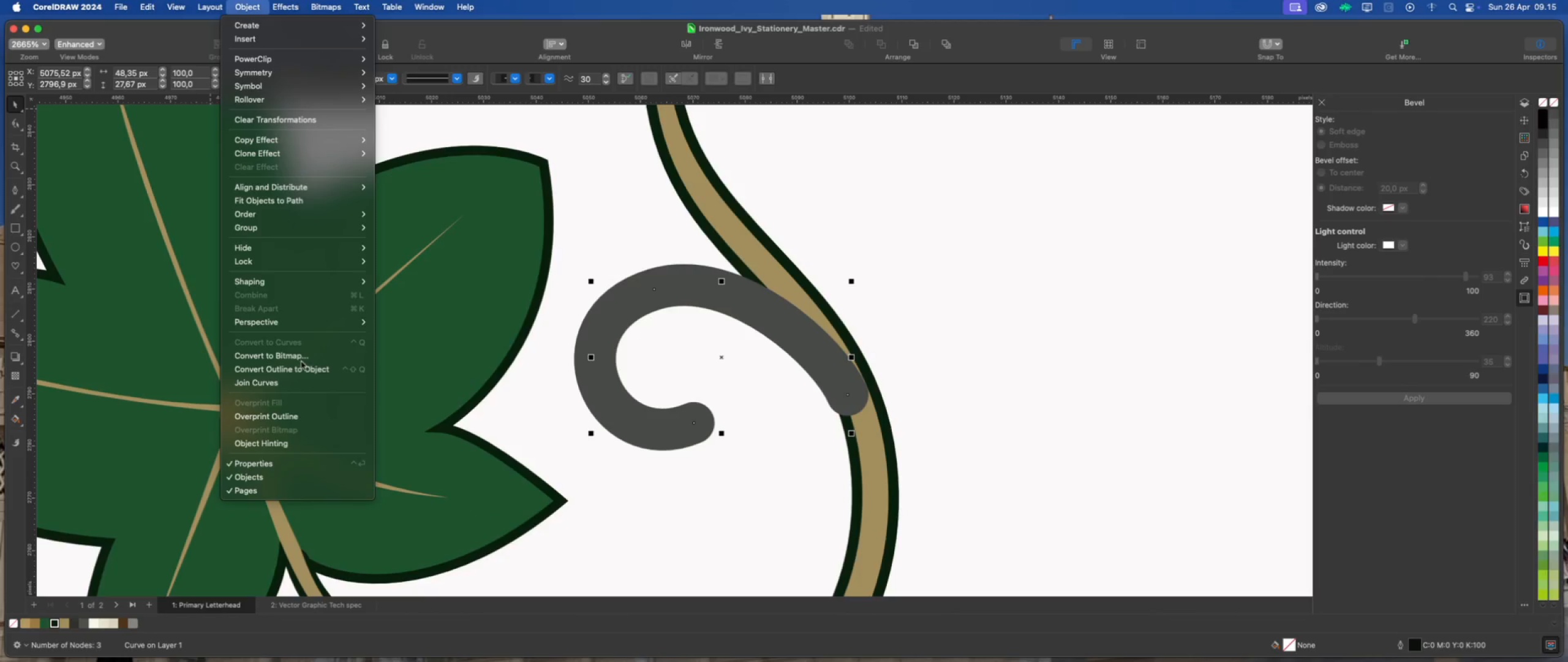 
left_click([303, 366])
 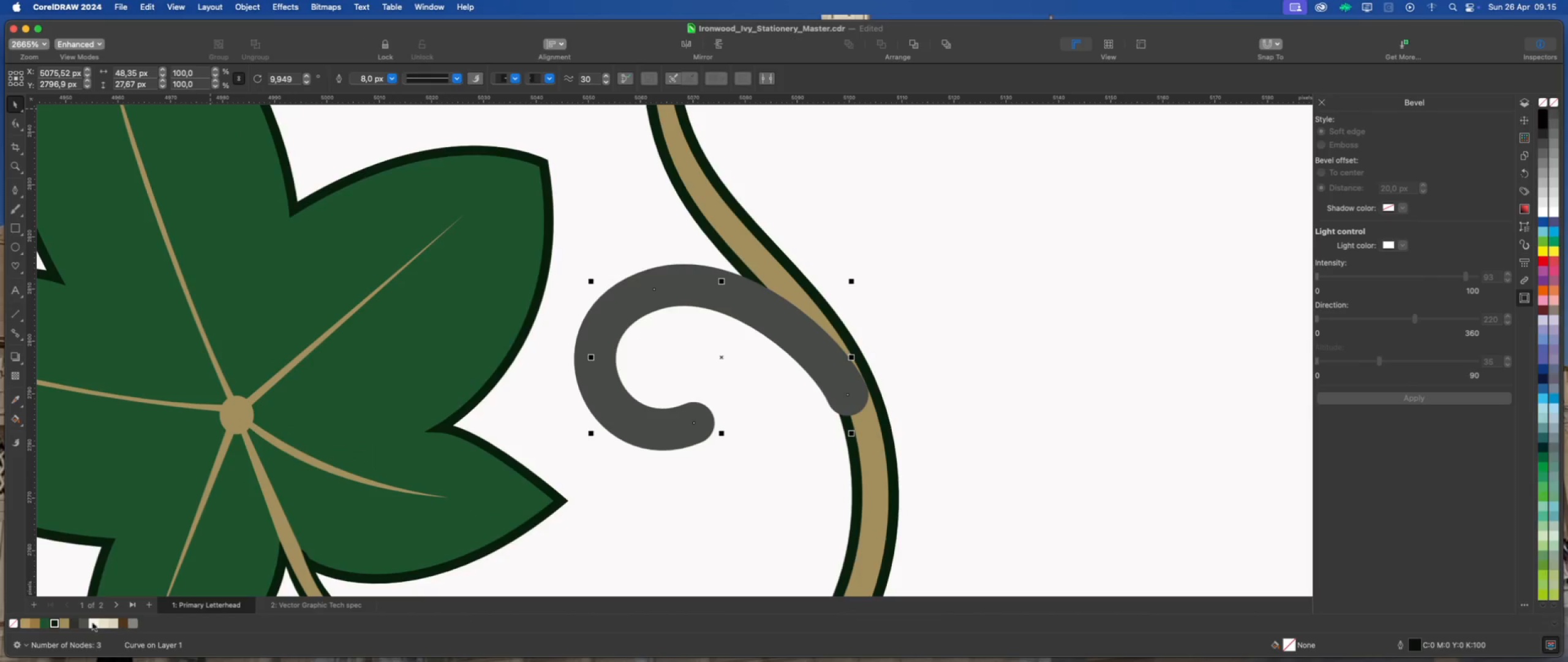 
left_click([63, 624])
 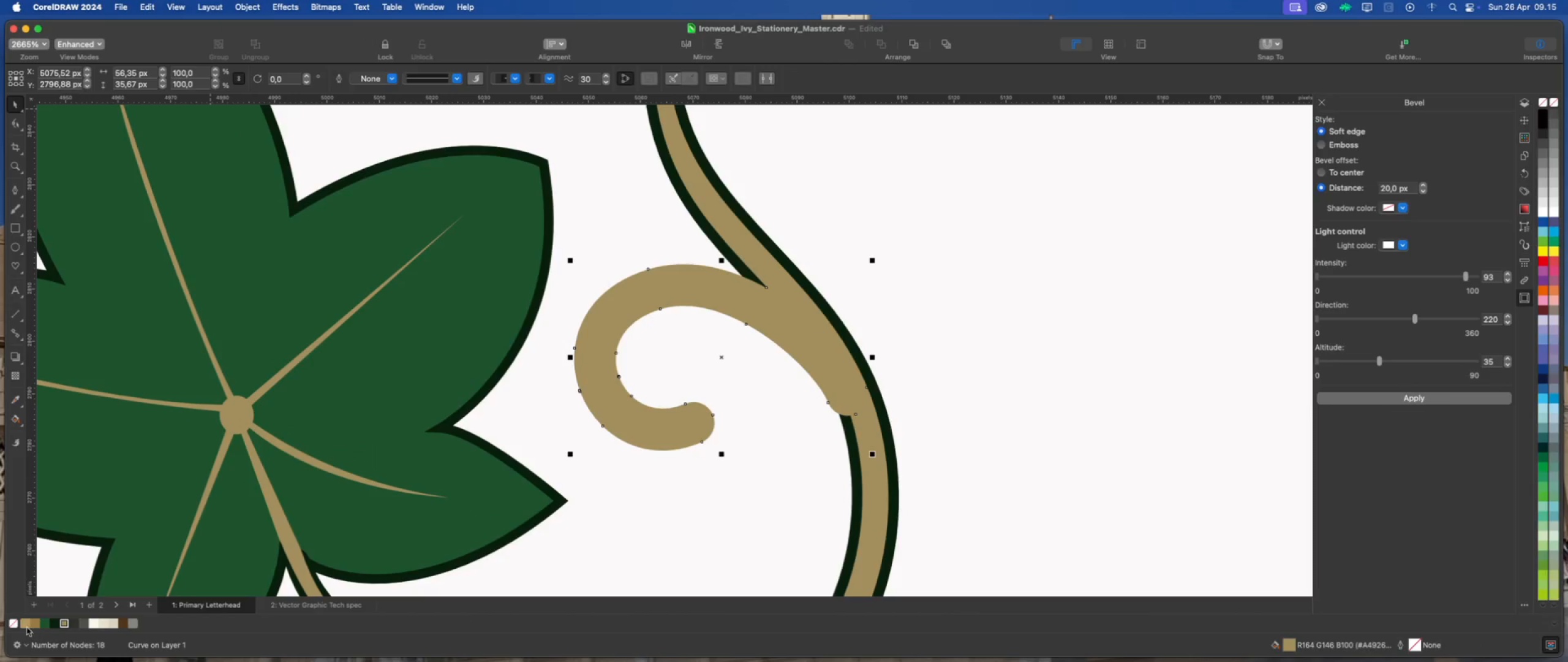 
right_click([17, 623])
 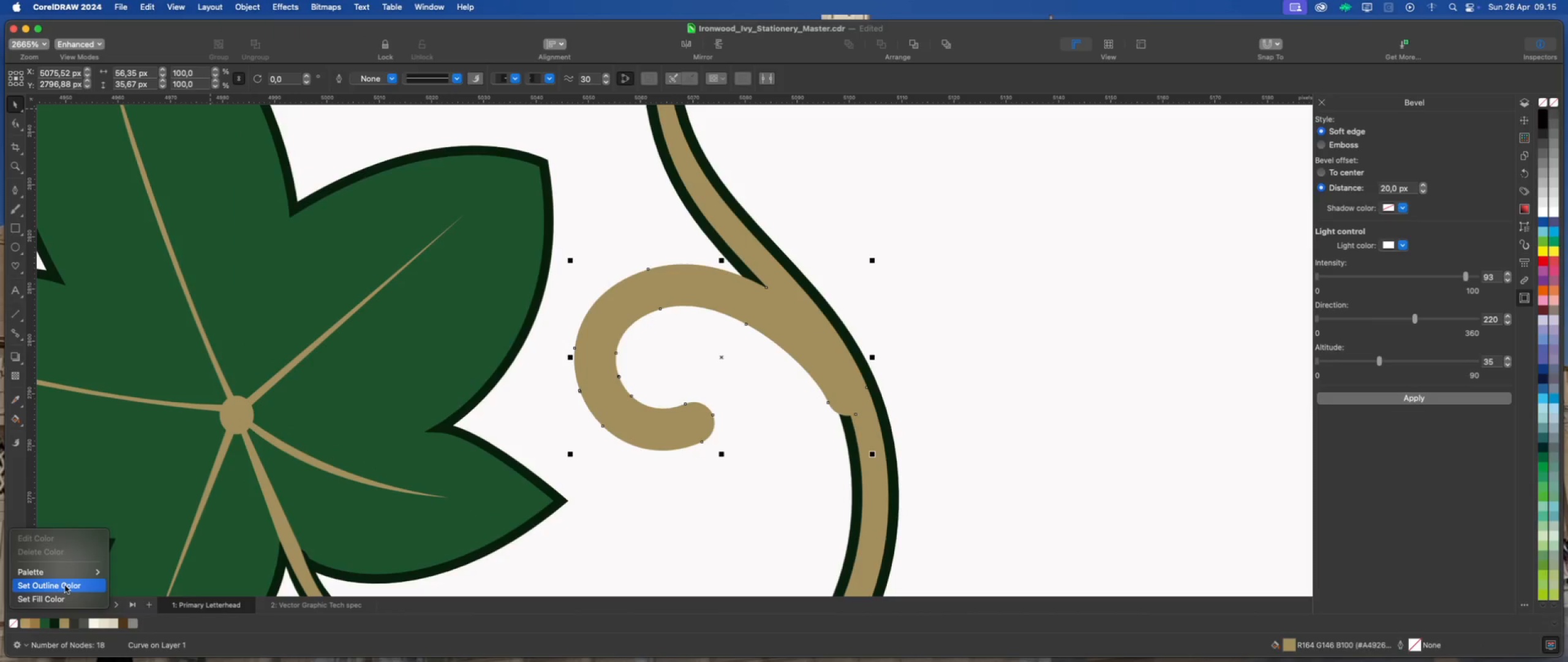 
left_click([65, 585])
 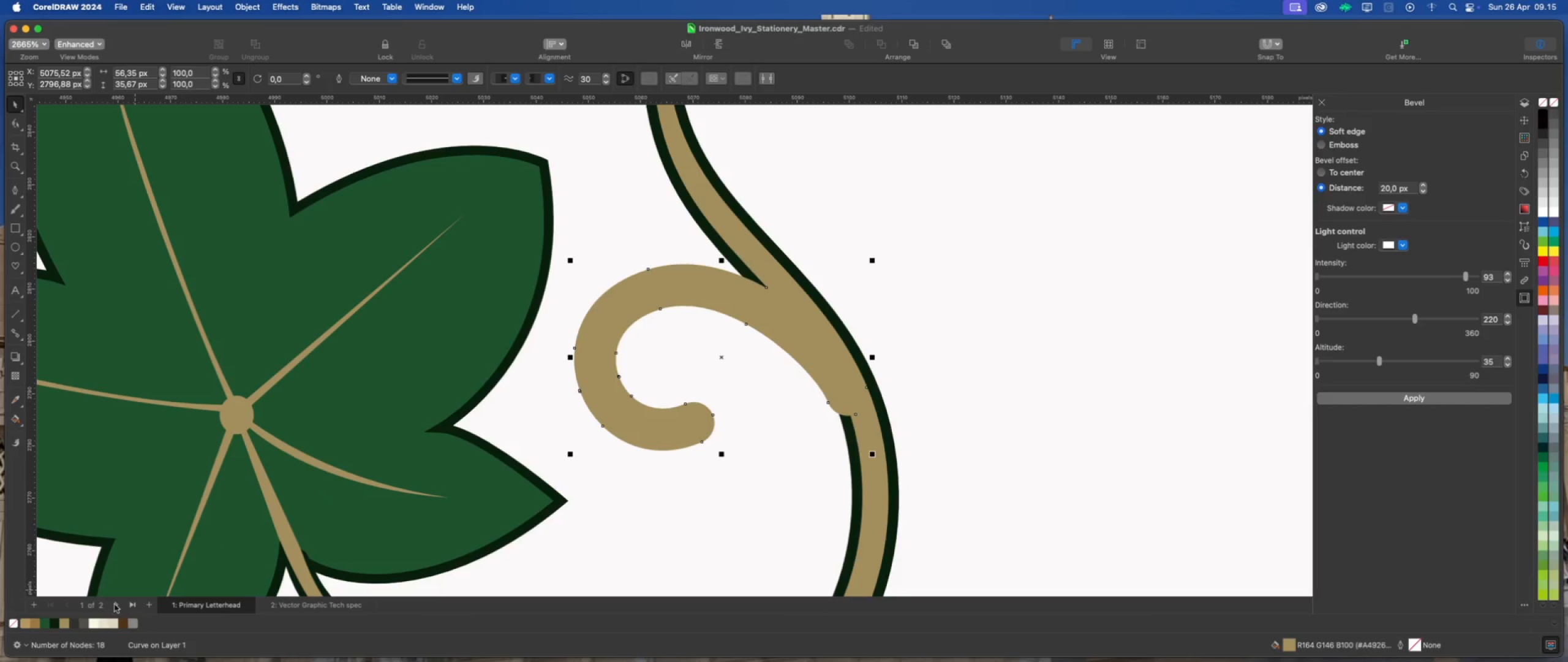 
right_click([55, 624])
 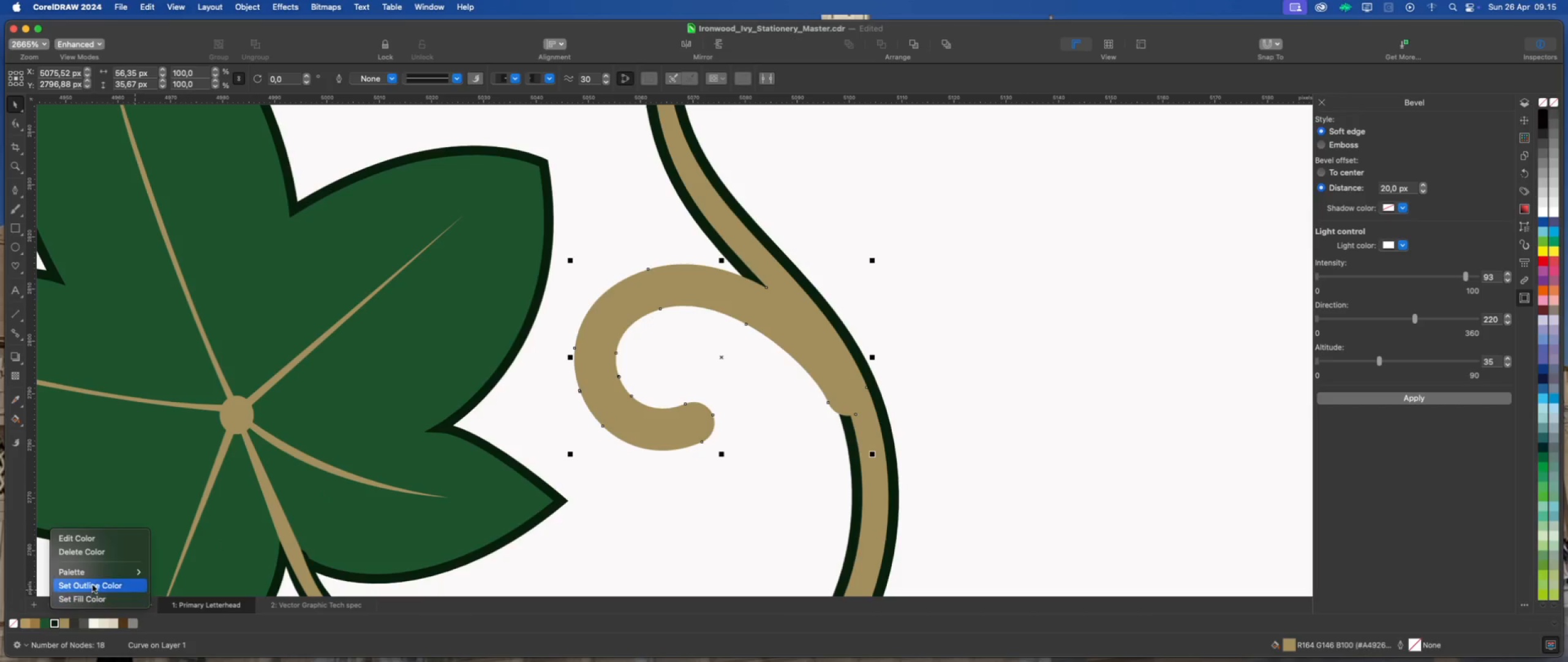 
left_click([92, 585])
 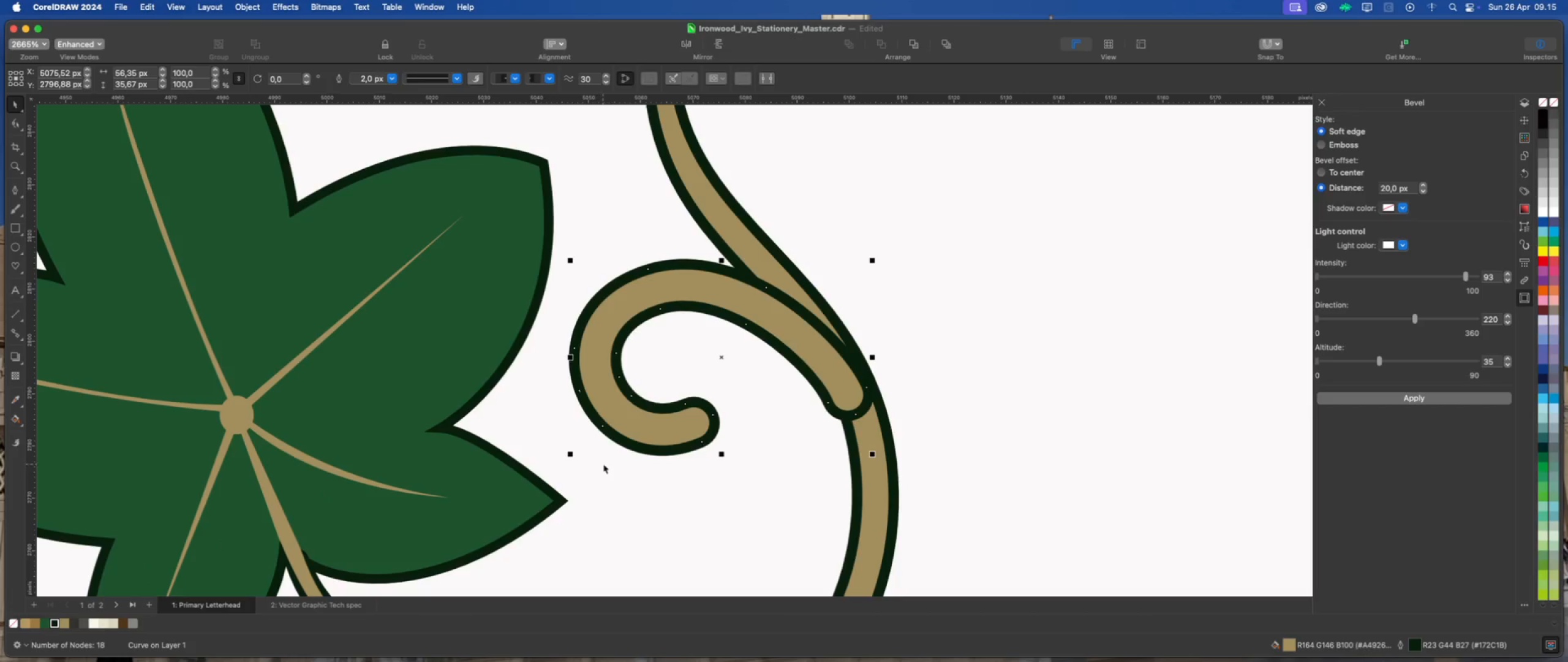 
scroll: coordinate [606, 463], scroll_direction: up, amount: 1.0
 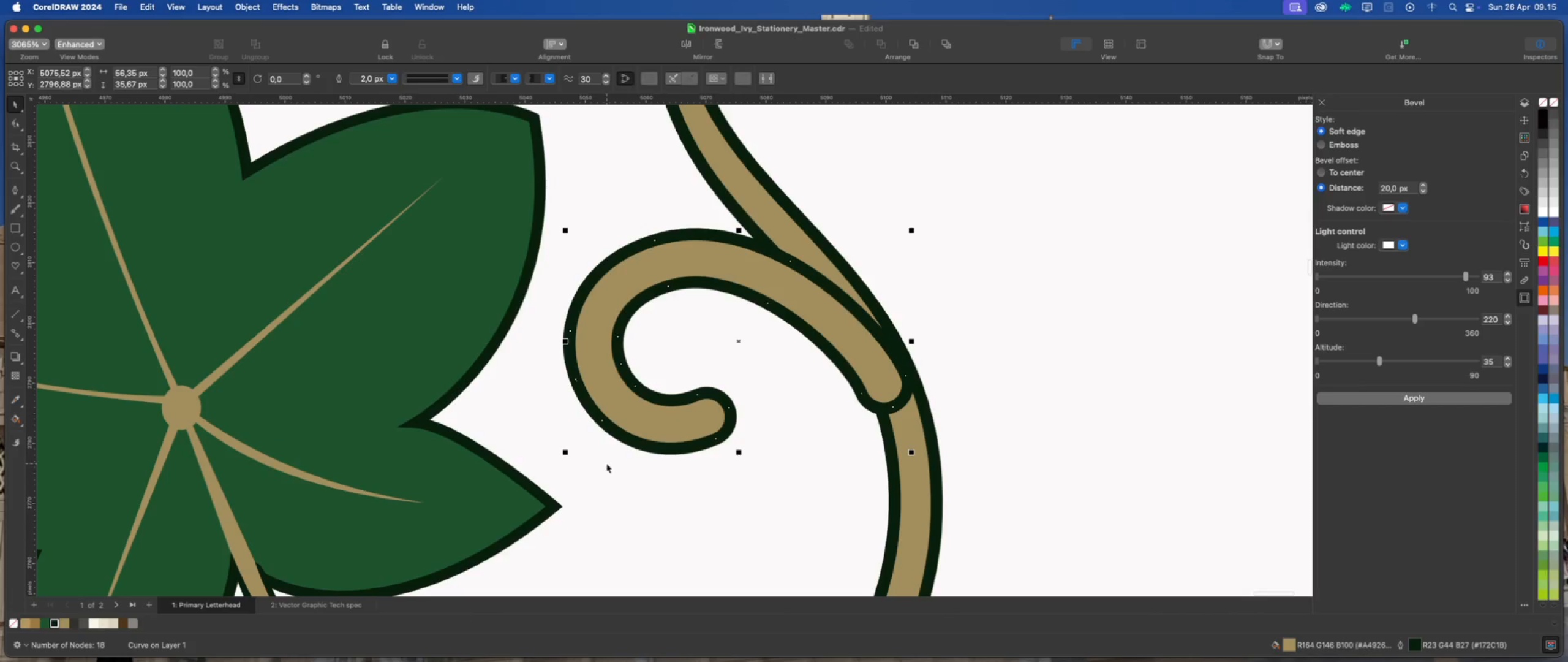 
mouse_move([614, 429])
 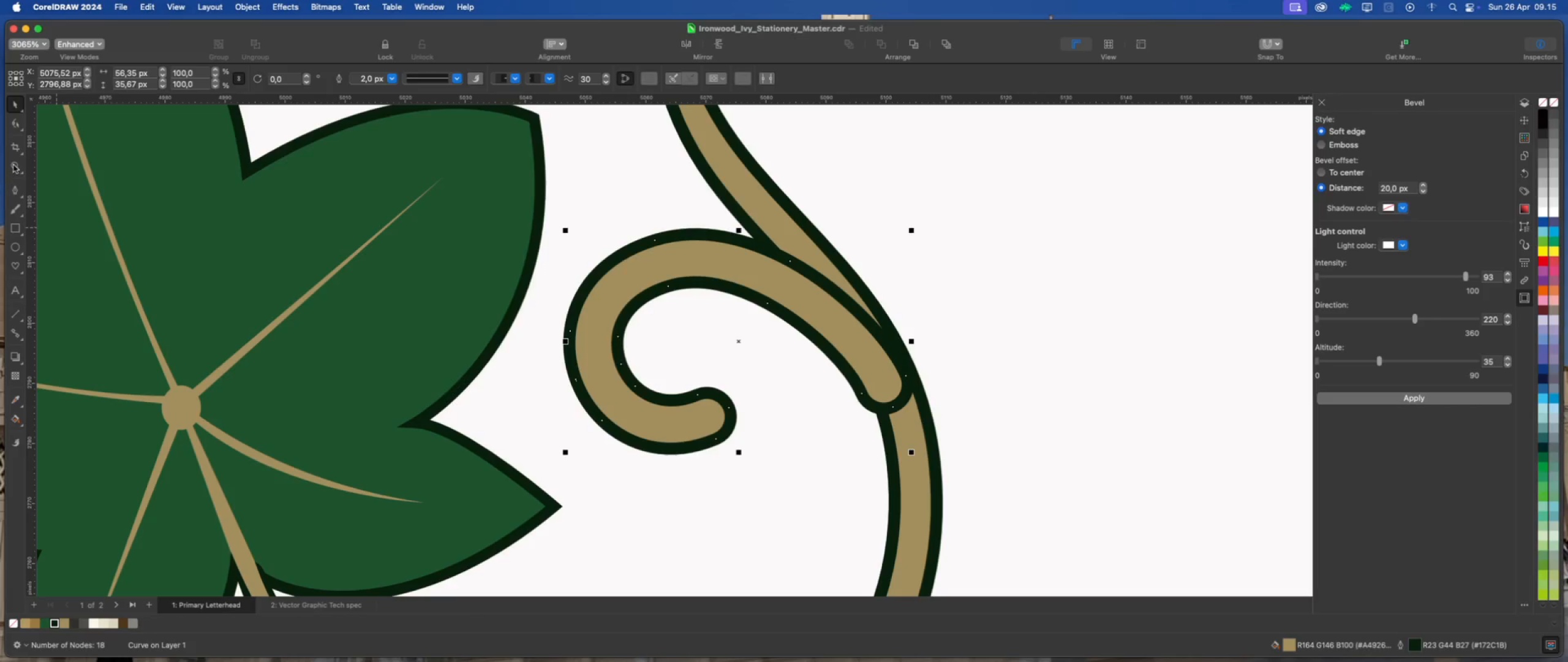 
left_click([14, 125])
 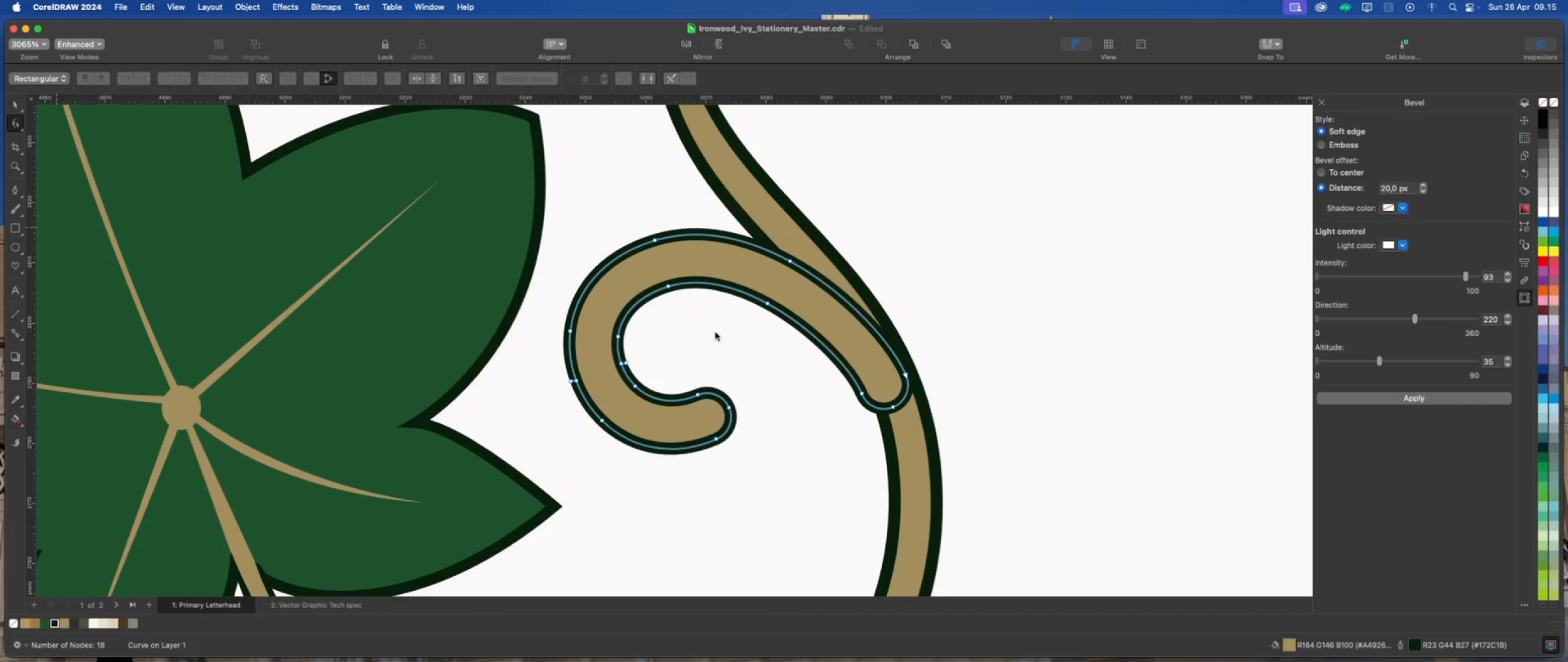 
scroll: coordinate [723, 331], scroll_direction: up, amount: 2.0
 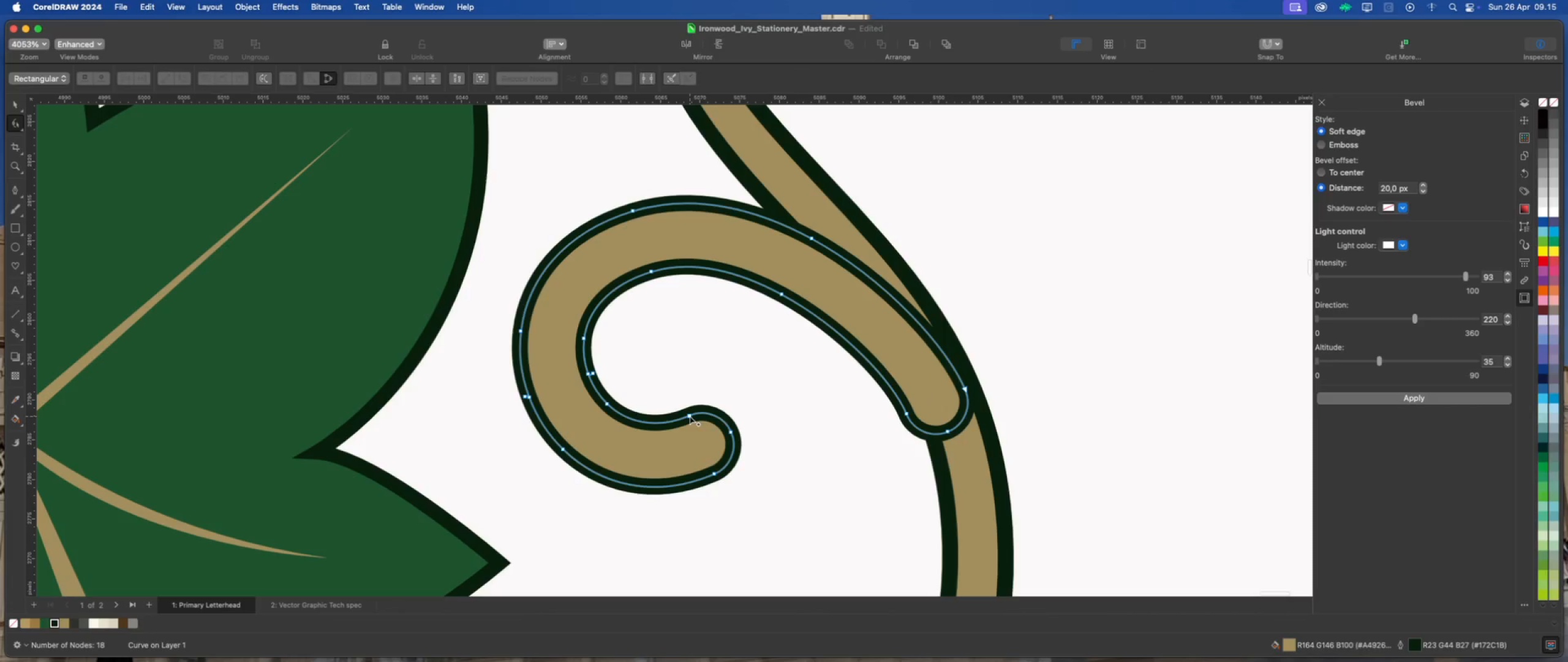 
double_click([689, 416])
 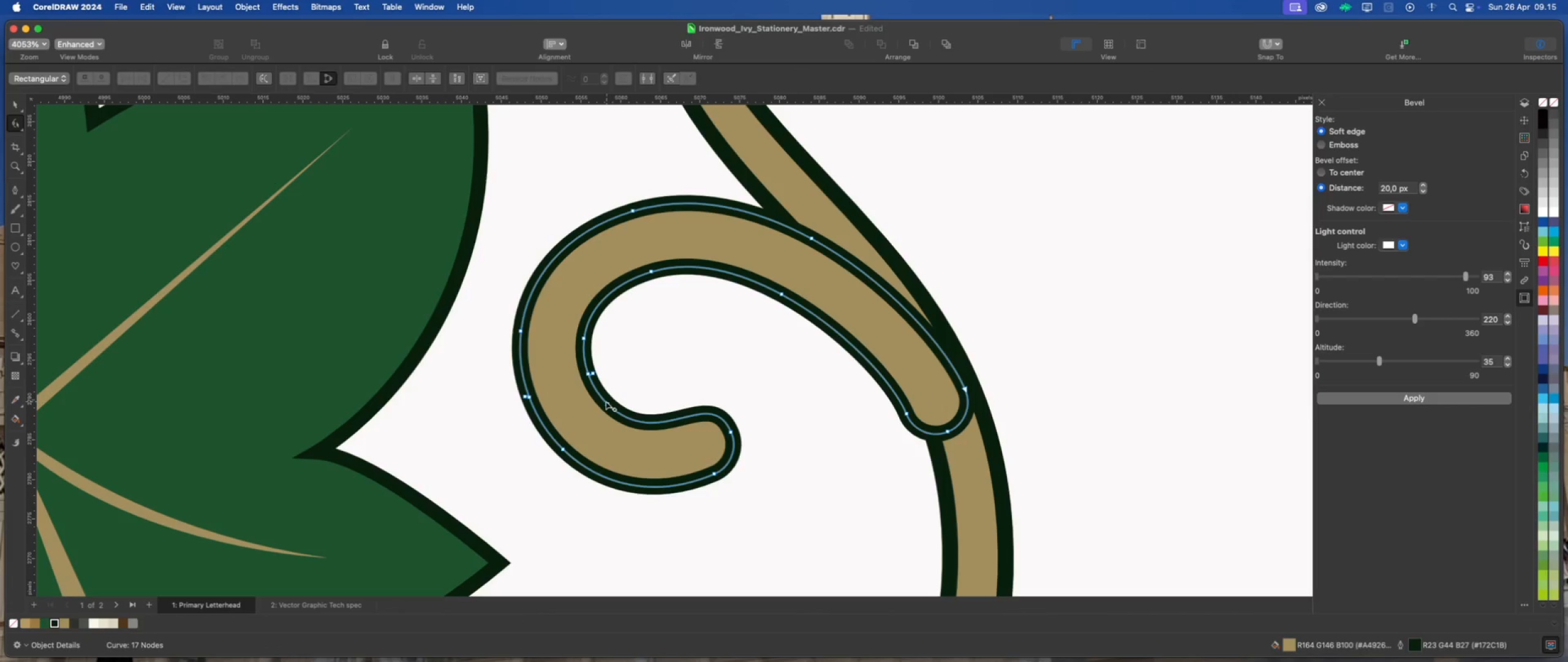 
double_click([605, 402])
 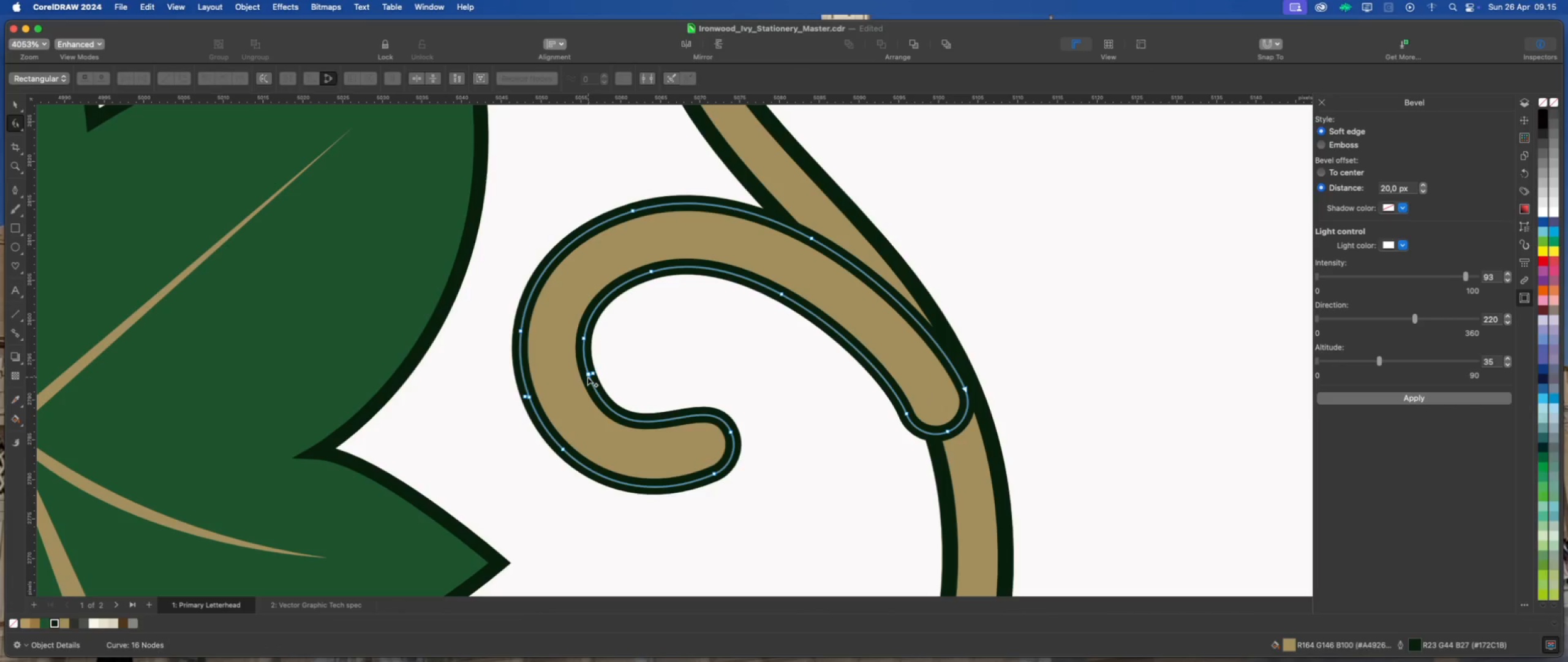 
double_click([587, 376])
 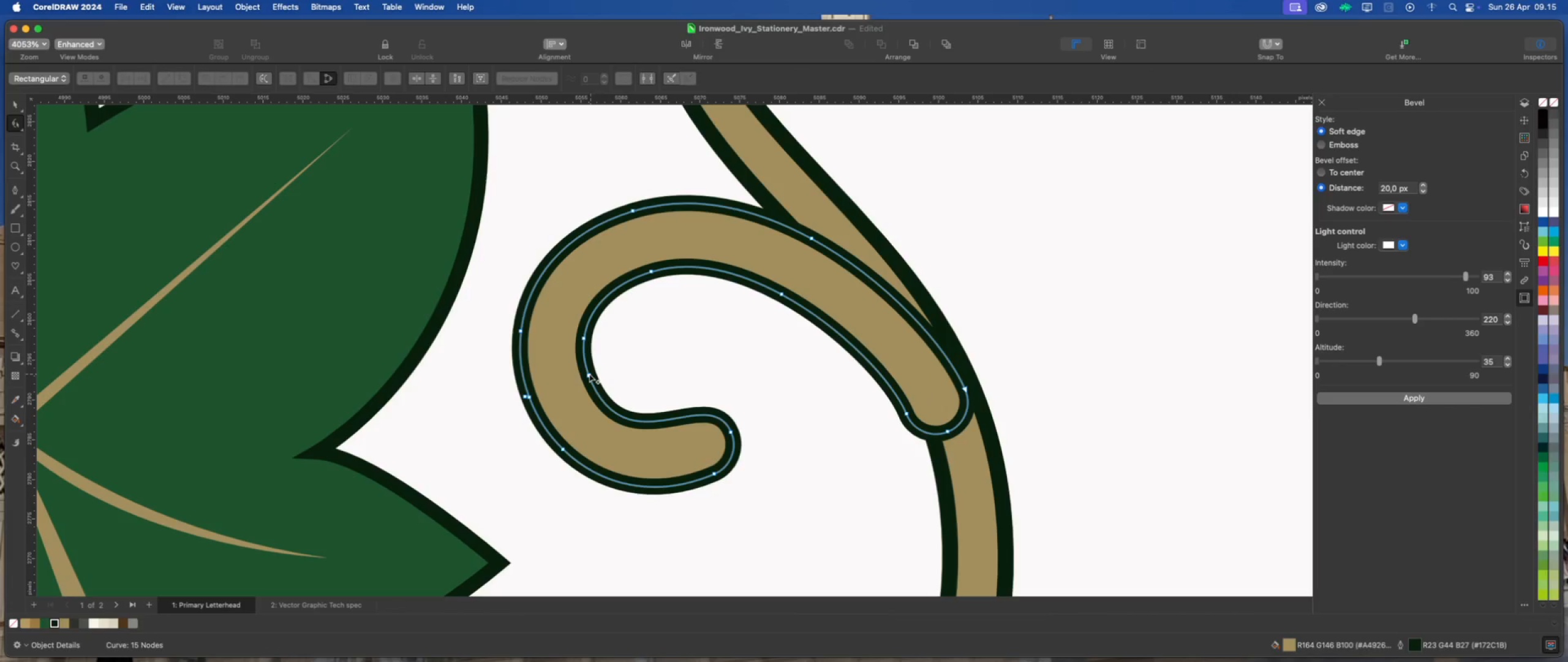 
double_click([589, 374])
 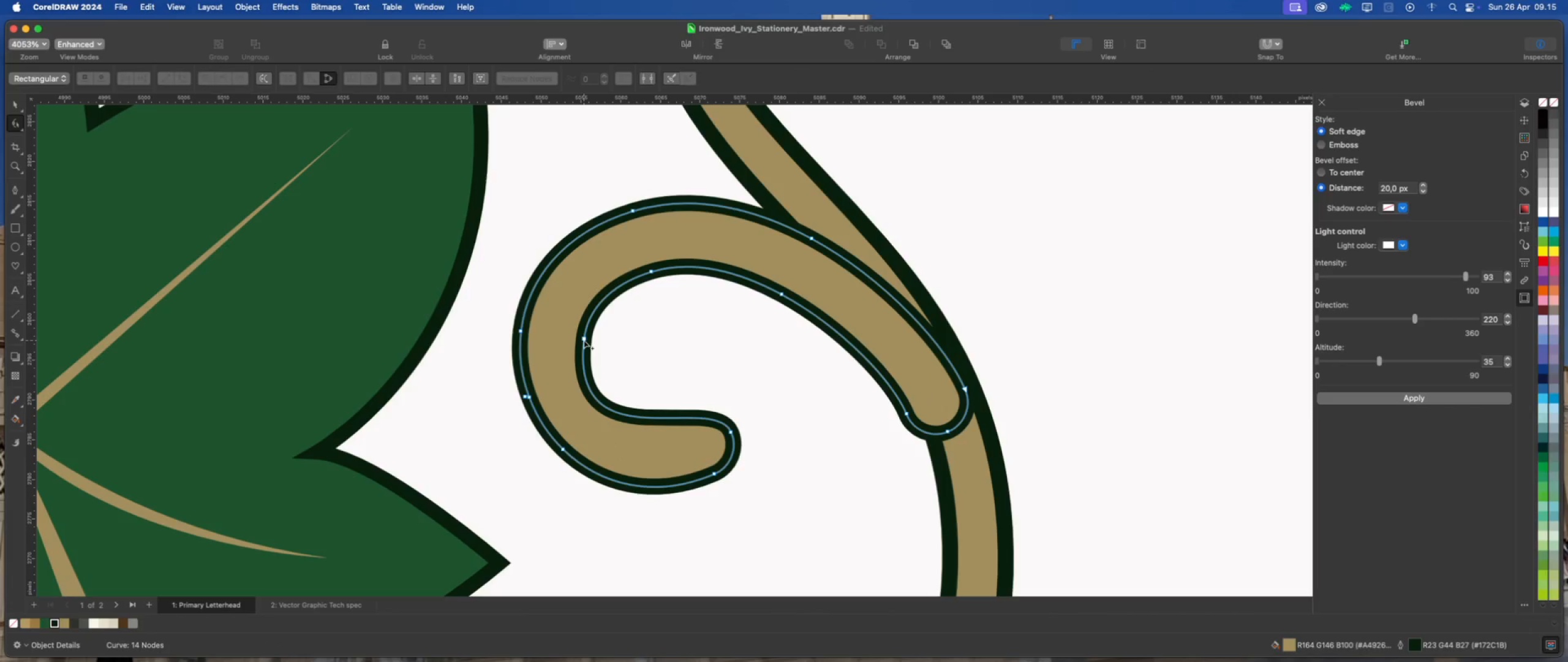 
double_click([584, 340])
 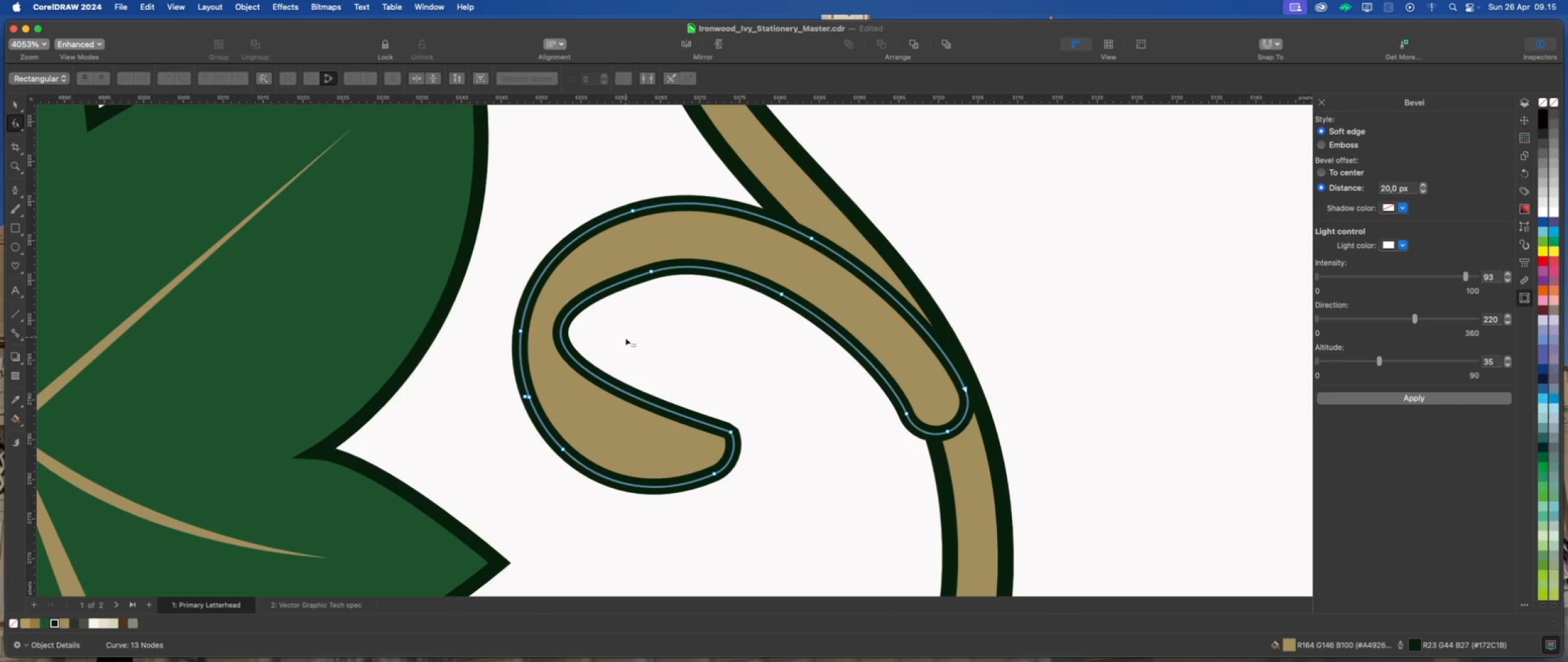 
key(Meta+Z)
 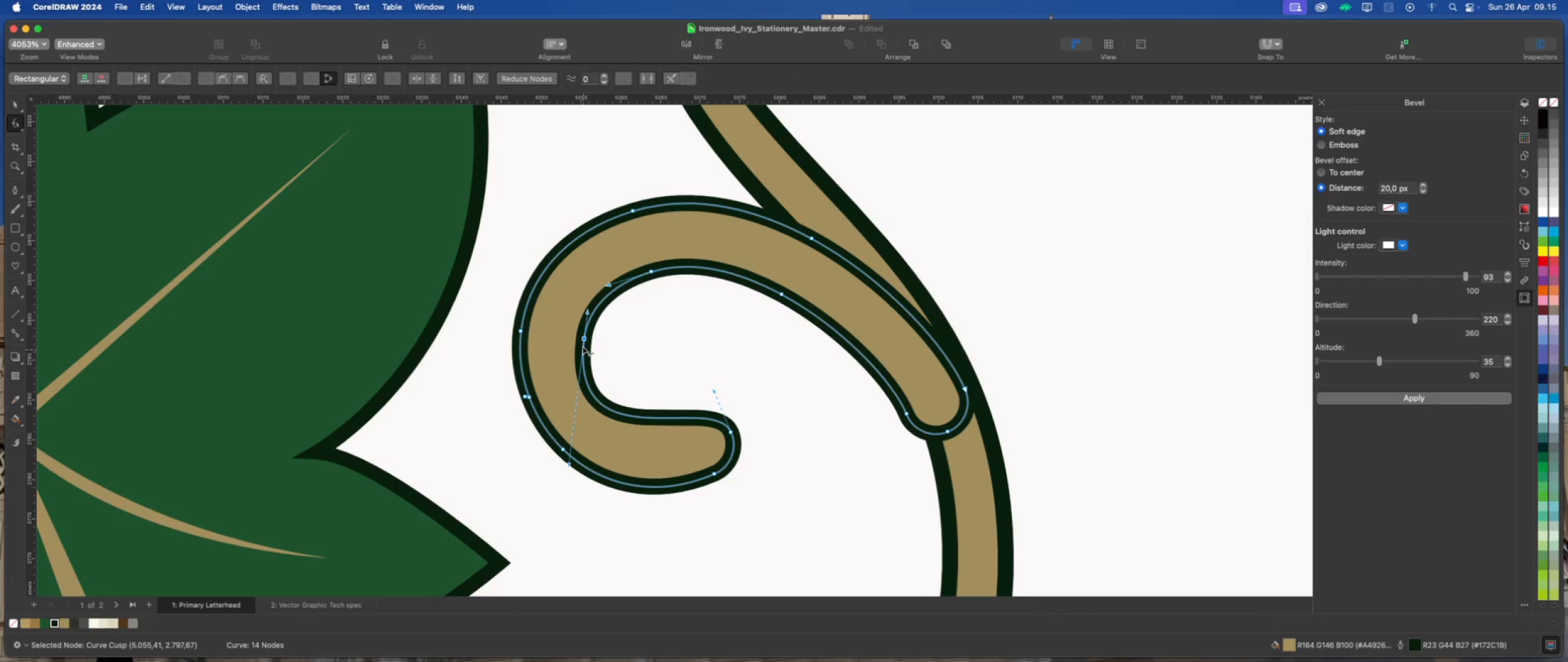 
left_click_drag(start_coordinate=[584, 339], to_coordinate=[567, 338])
 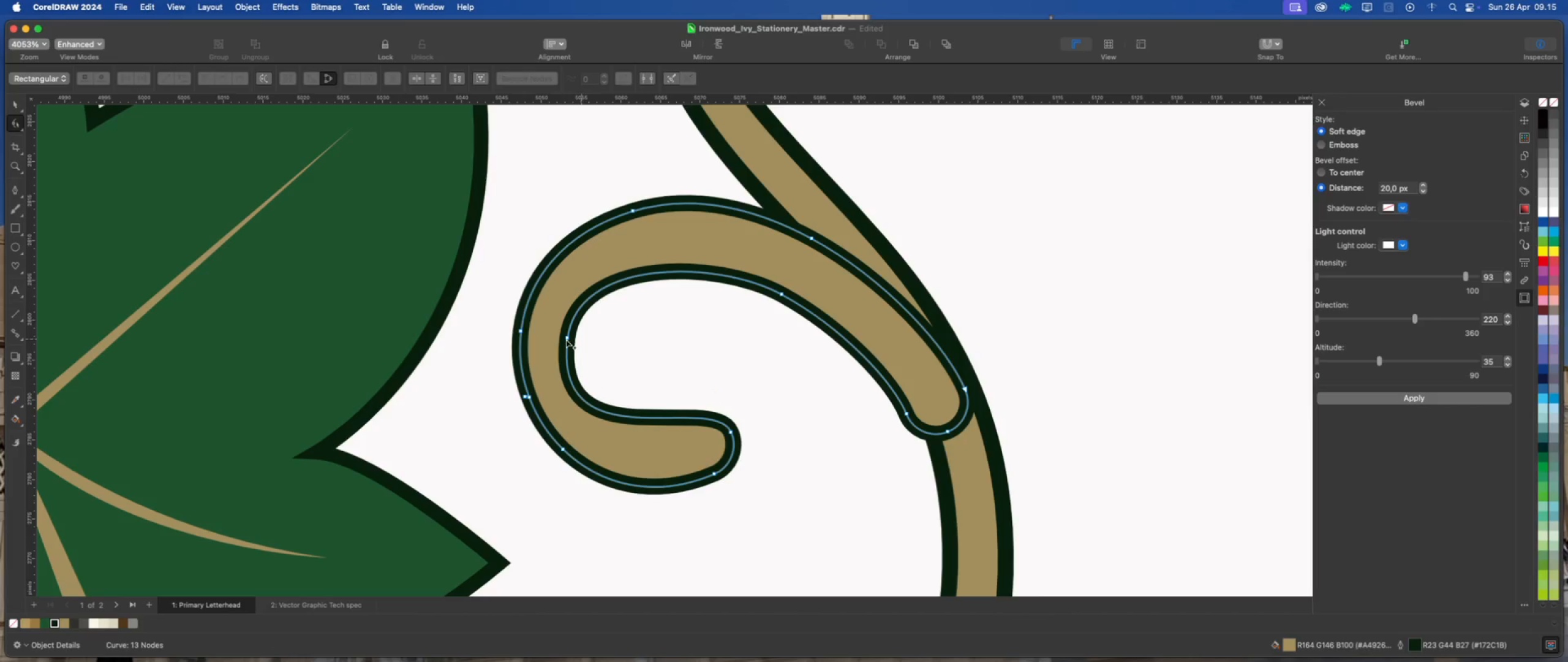 
left_click([565, 335])
 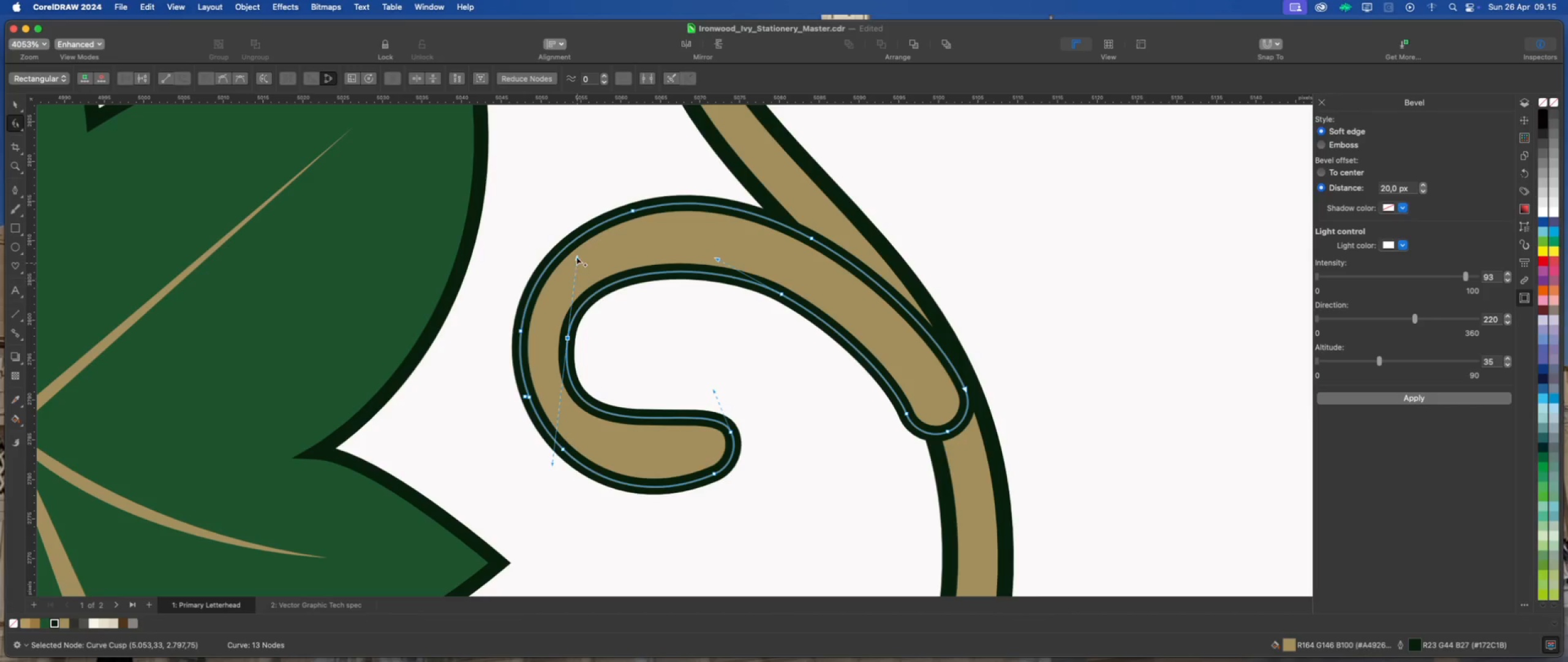 
left_click_drag(start_coordinate=[576, 255], to_coordinate=[584, 233])
 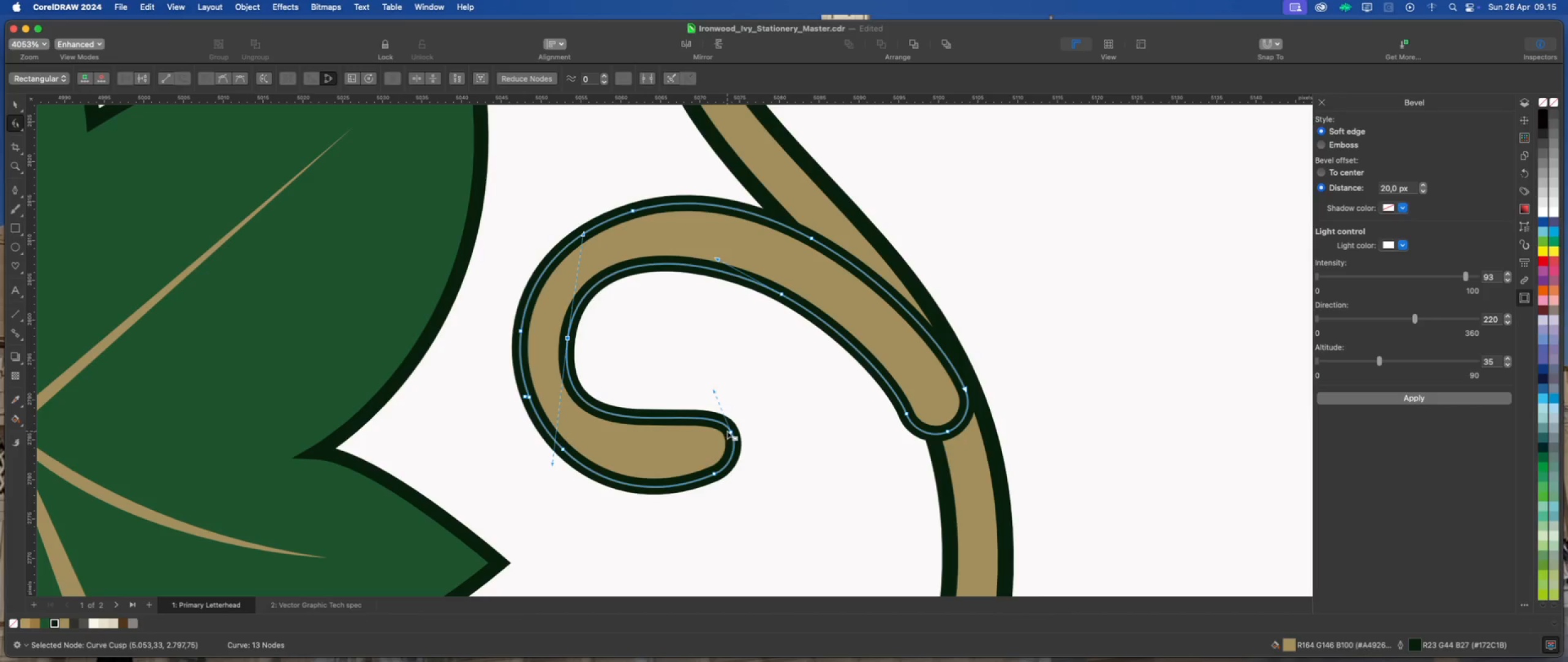 
left_click_drag(start_coordinate=[730, 432], to_coordinate=[691, 449])
 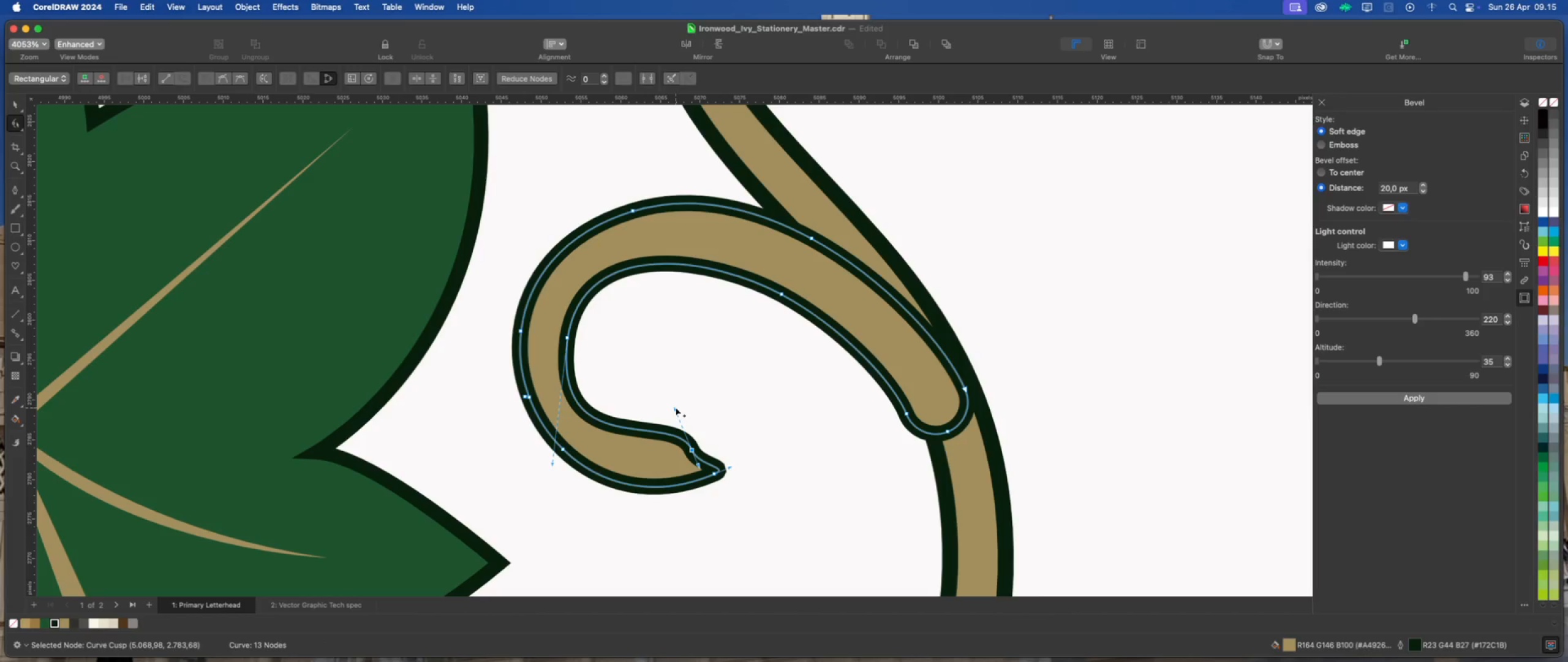 
left_click_drag(start_coordinate=[675, 408], to_coordinate=[656, 444])
 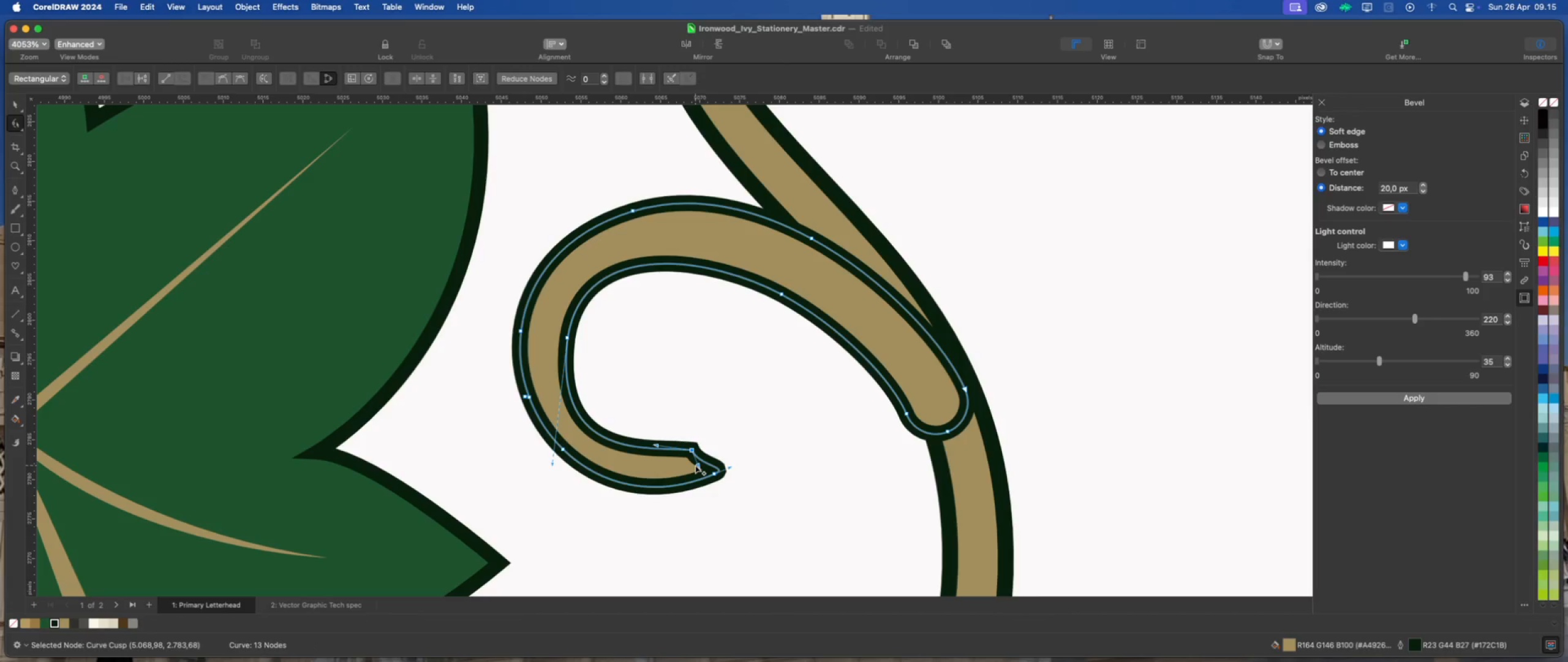 
left_click_drag(start_coordinate=[698, 464], to_coordinate=[718, 446])
 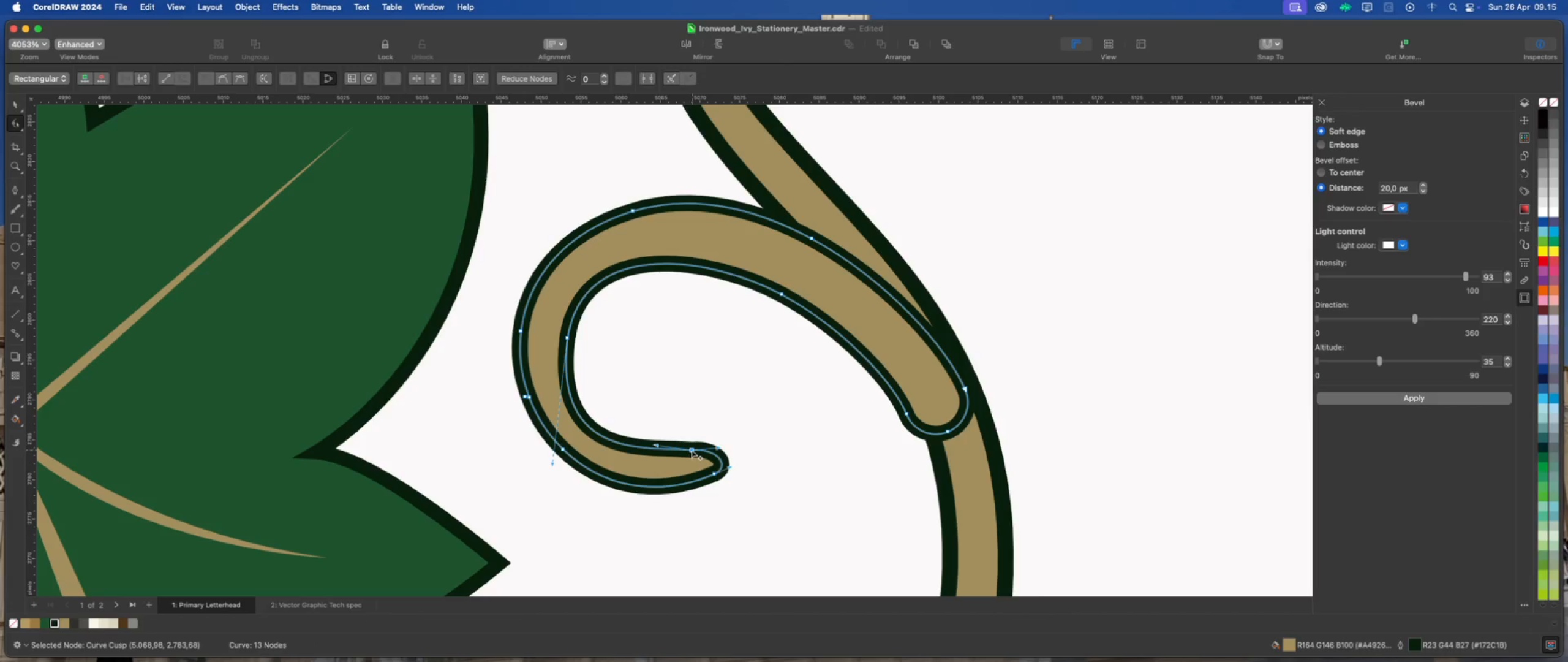 
left_click_drag(start_coordinate=[692, 450], to_coordinate=[688, 465])
 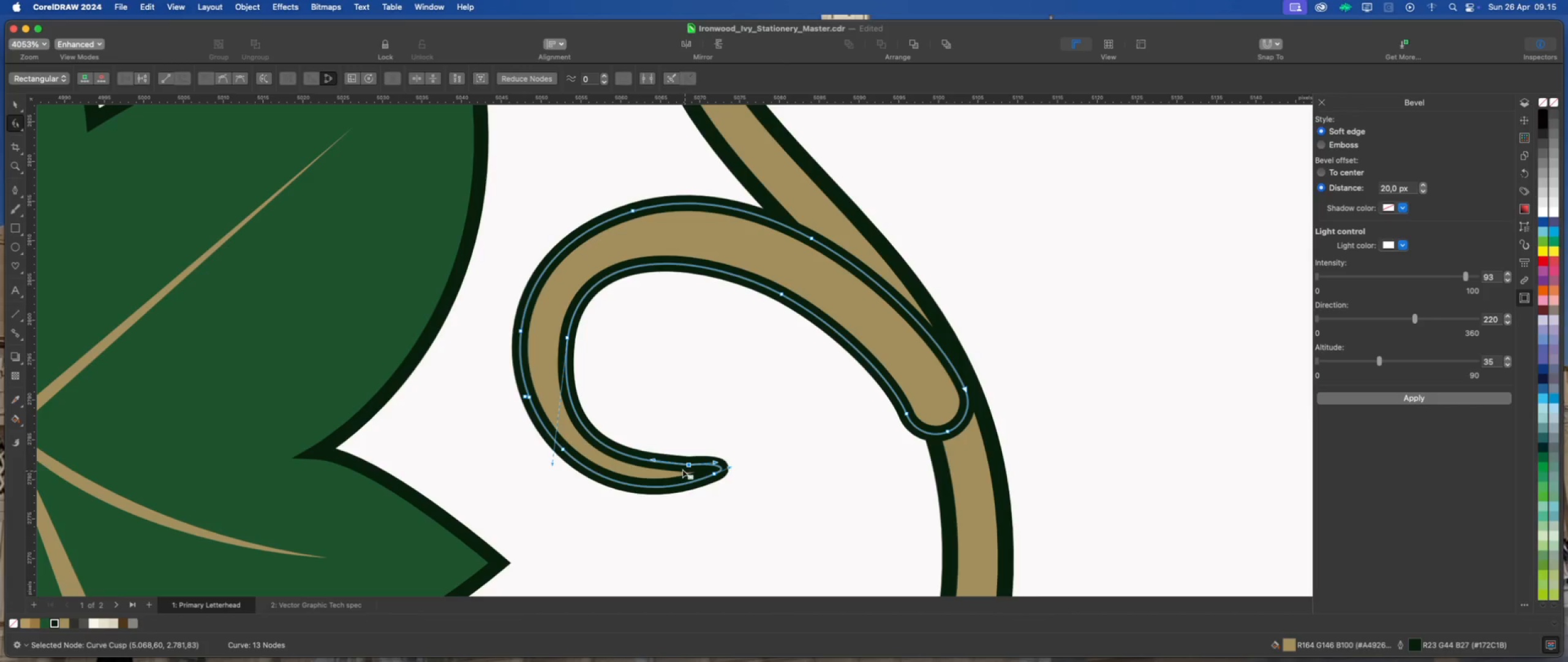 
scroll: coordinate [571, 424], scroll_direction: down, amount: 4.0
 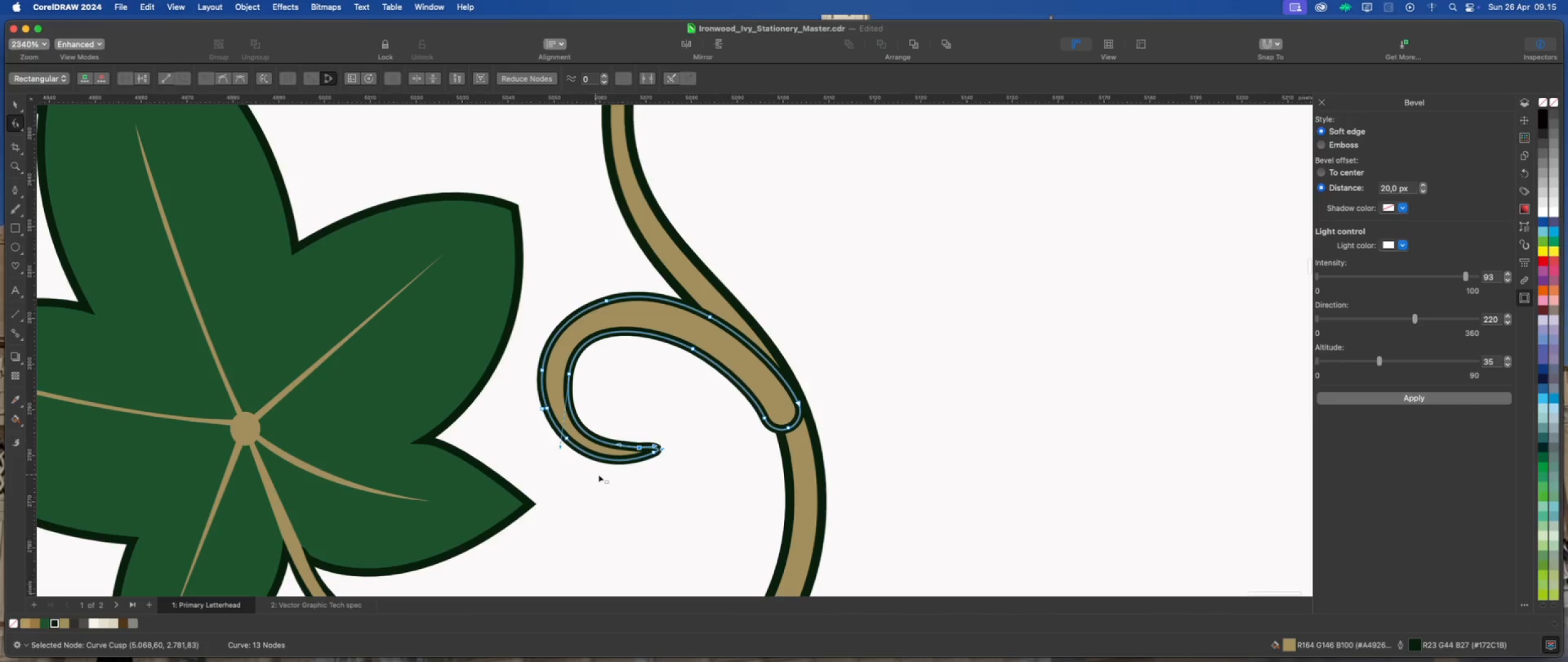 
scroll: coordinate [599, 467], scroll_direction: up, amount: 2.0
 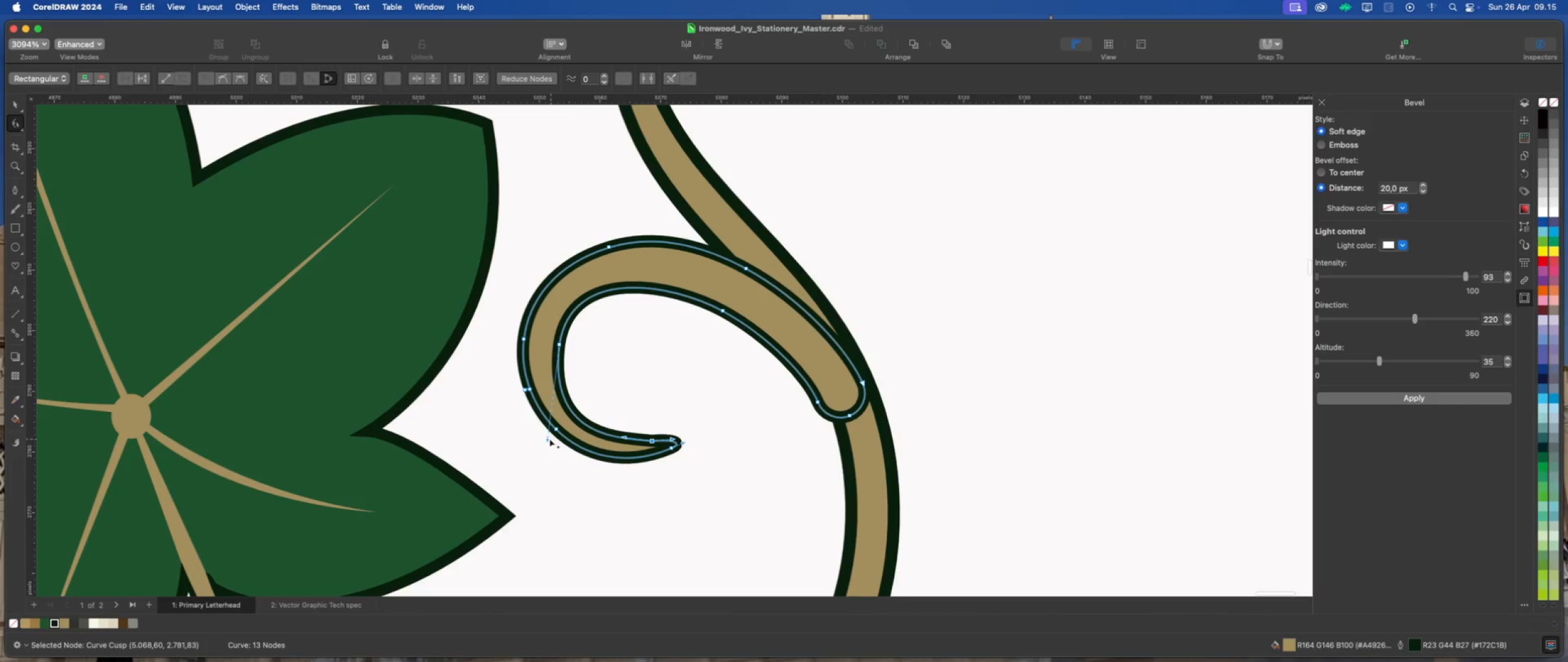 
left_click_drag(start_coordinate=[546, 439], to_coordinate=[548, 433])
 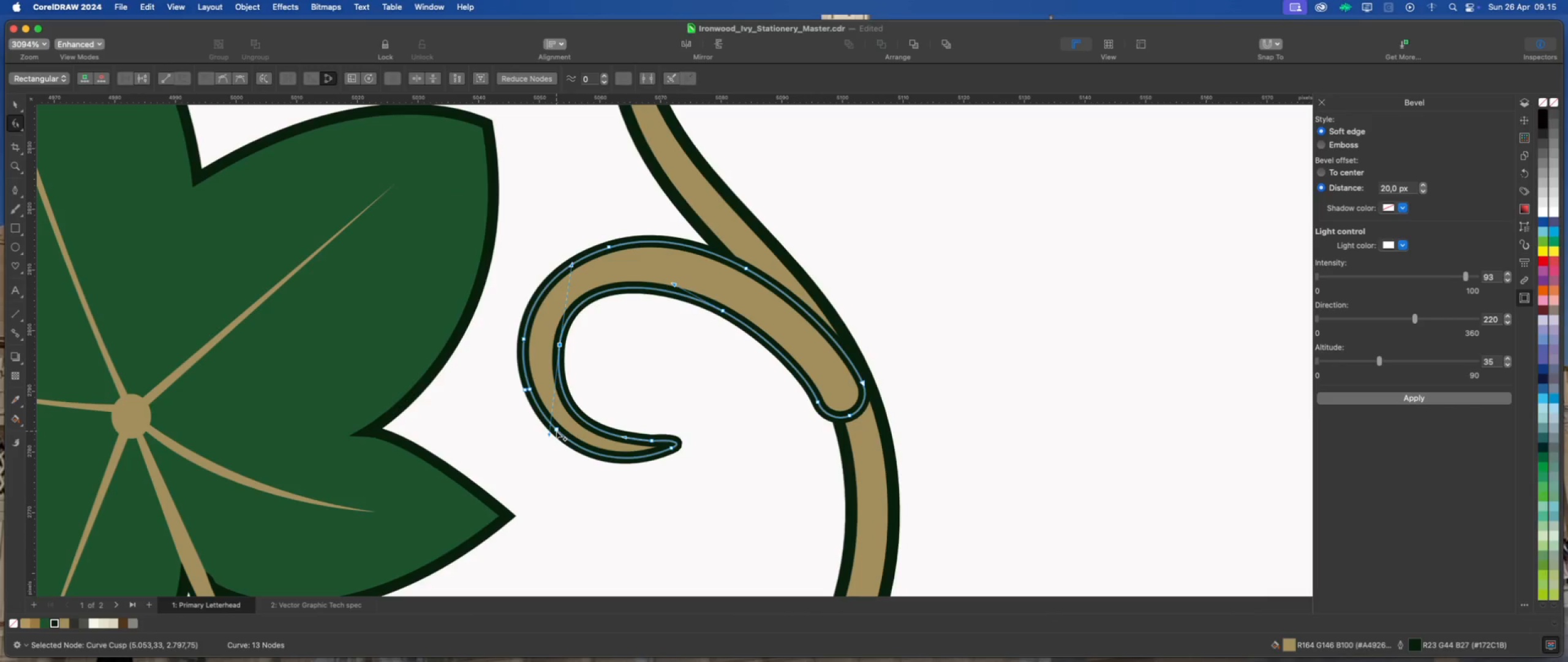 
double_click([556, 431])
 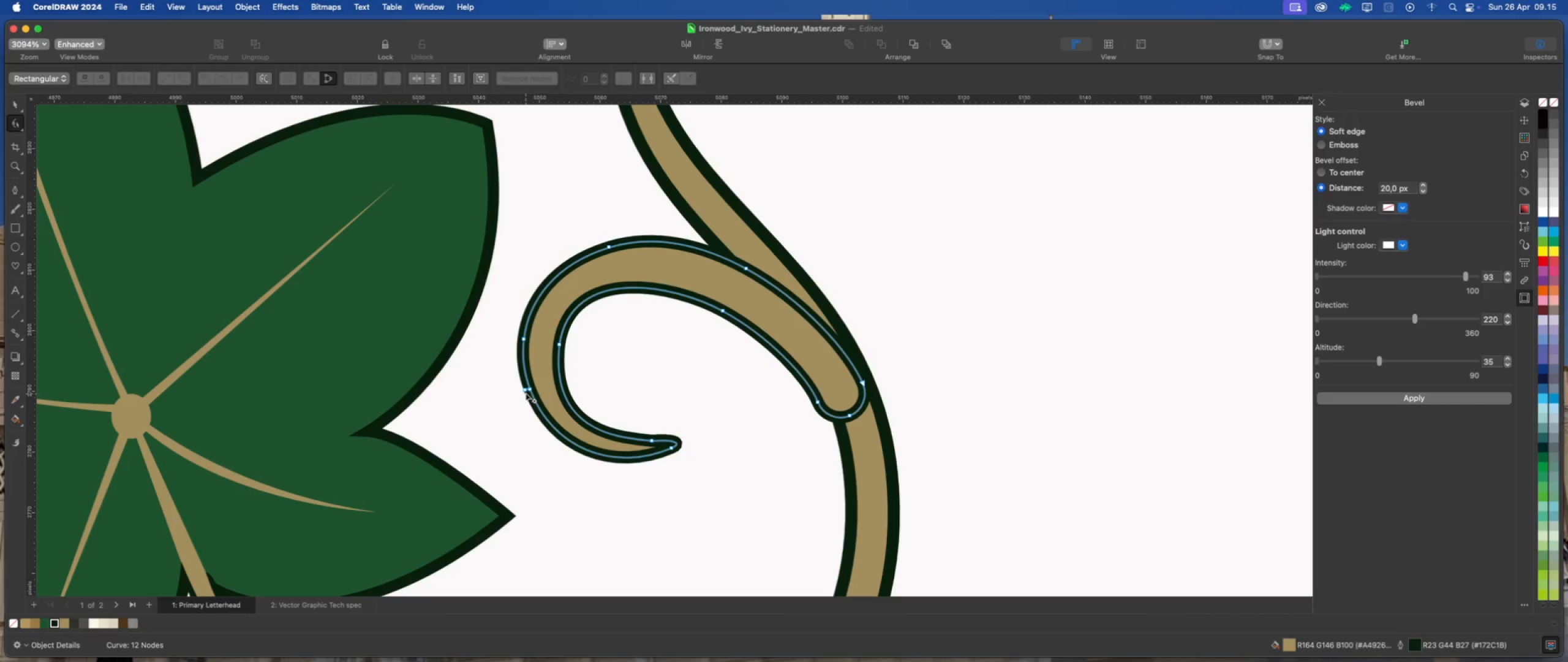 
double_click([524, 391])
 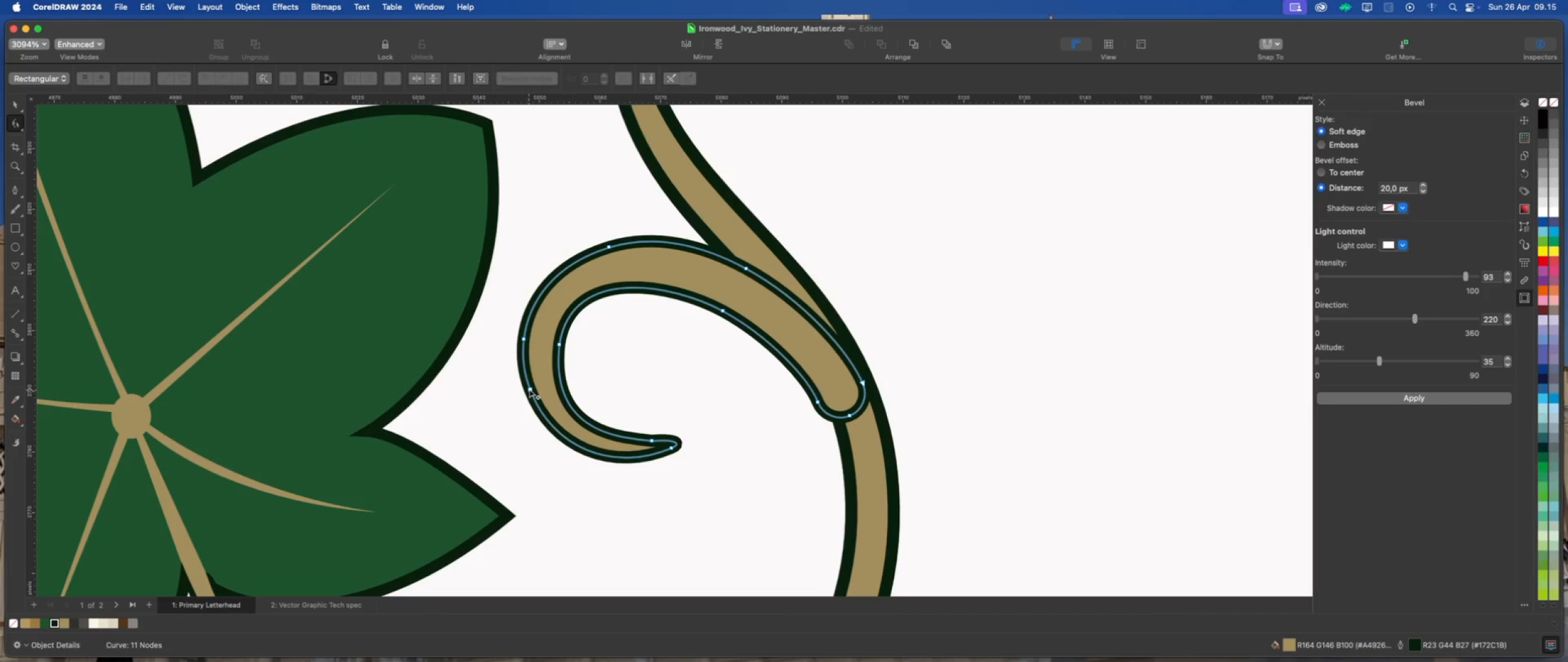 
double_click([529, 389])
 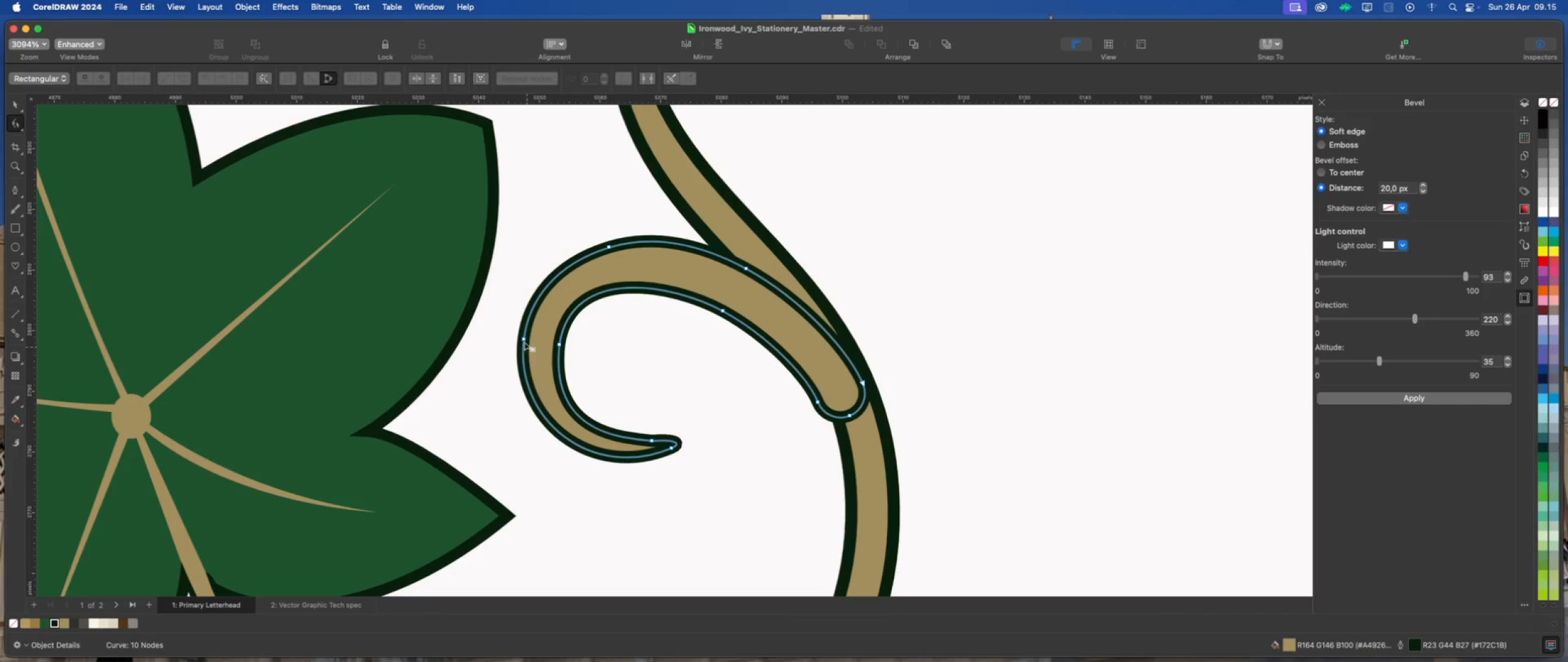 
left_click([522, 338])
 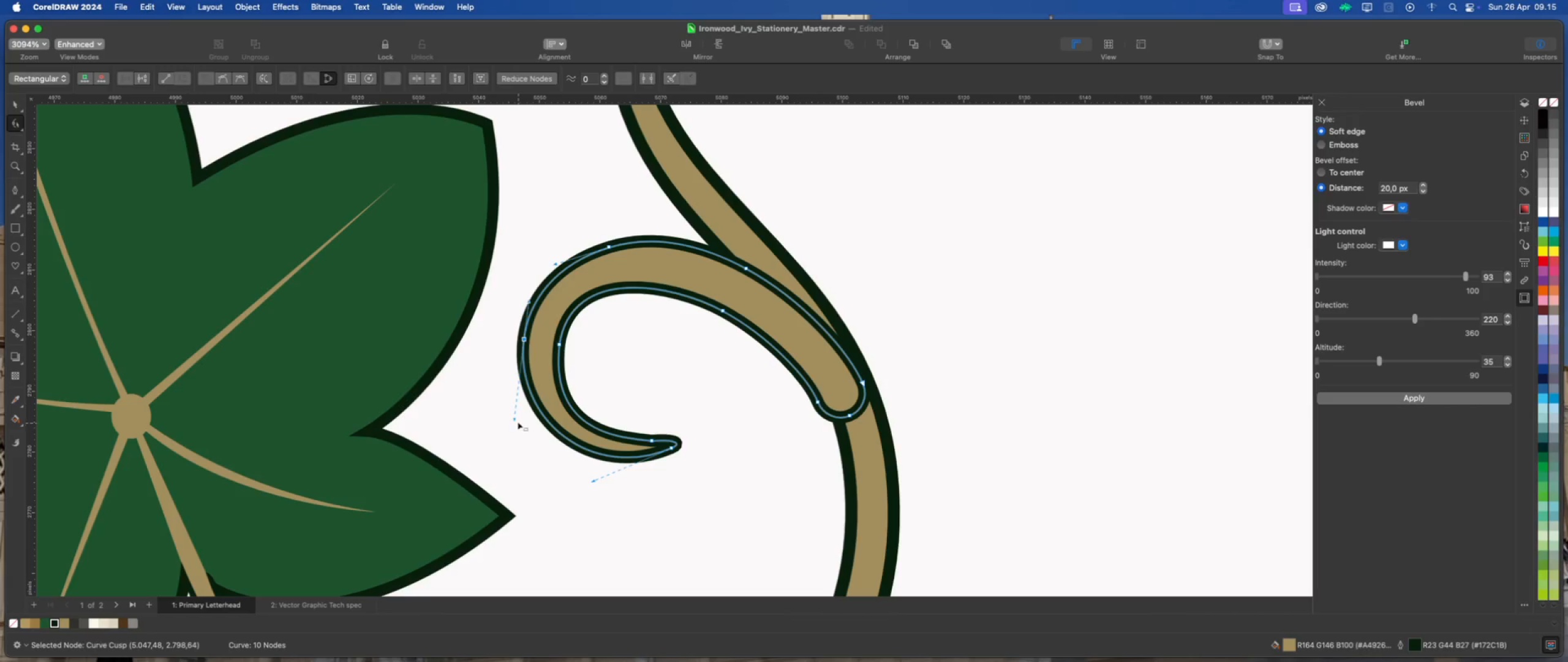 
left_click_drag(start_coordinate=[514, 419], to_coordinate=[514, 430])
 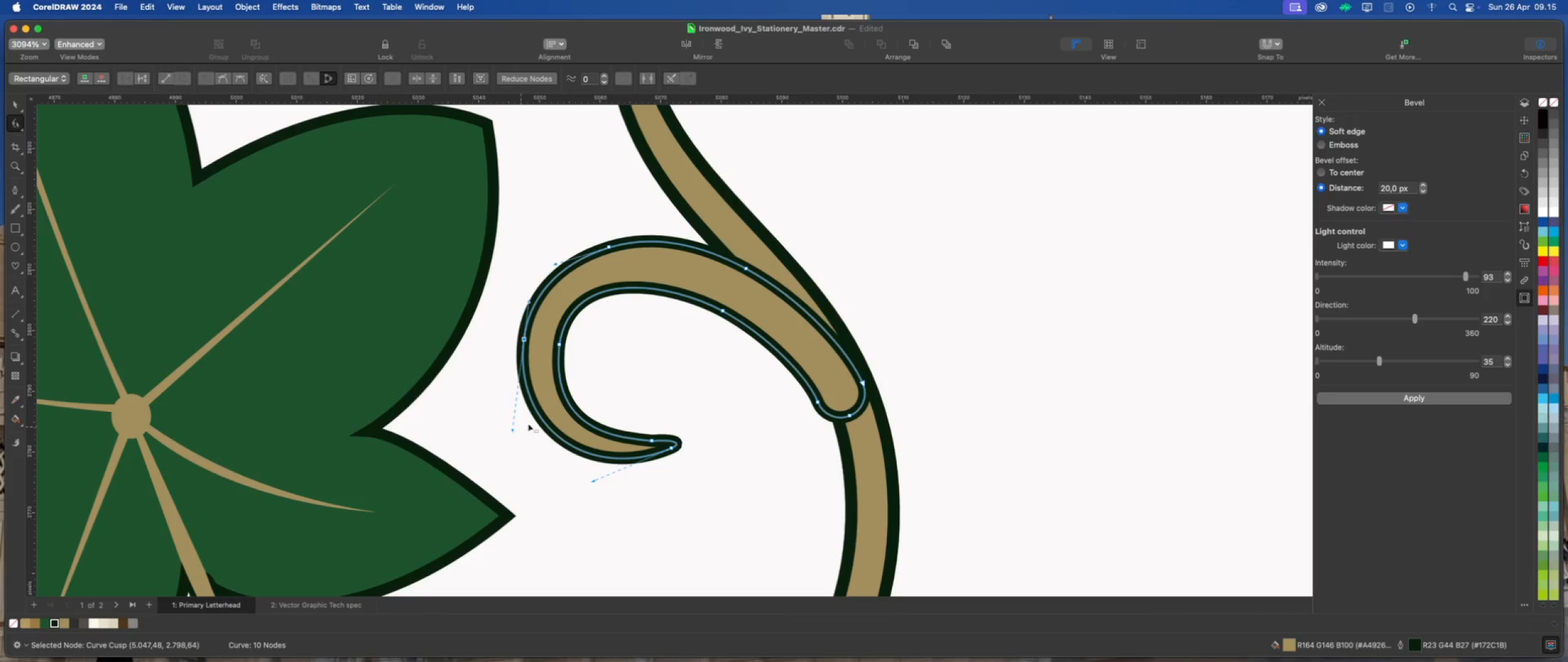 
hold_key(key=ShiftLeft, duration=1.15)
 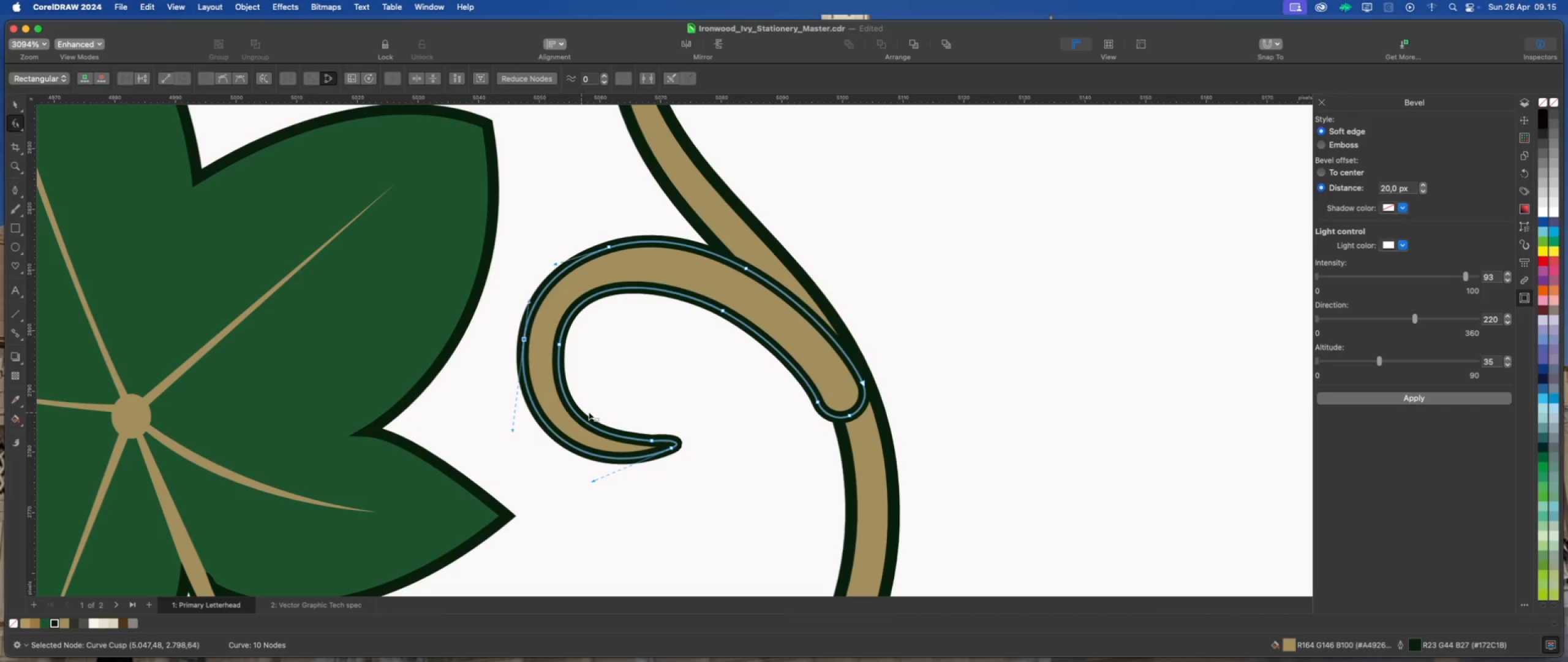 
scroll: coordinate [592, 412], scroll_direction: down, amount: 2.0
 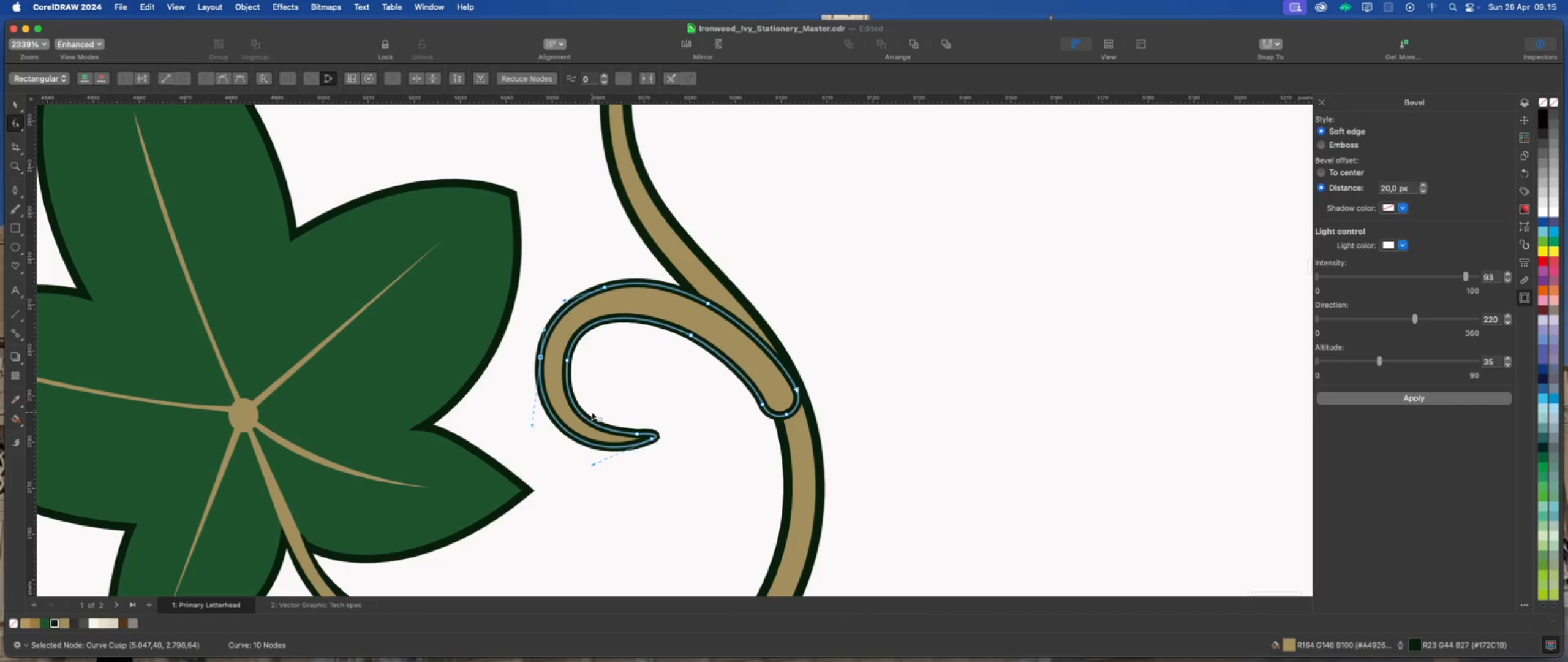 
scroll: coordinate [586, 372], scroll_direction: up, amount: 2.0
 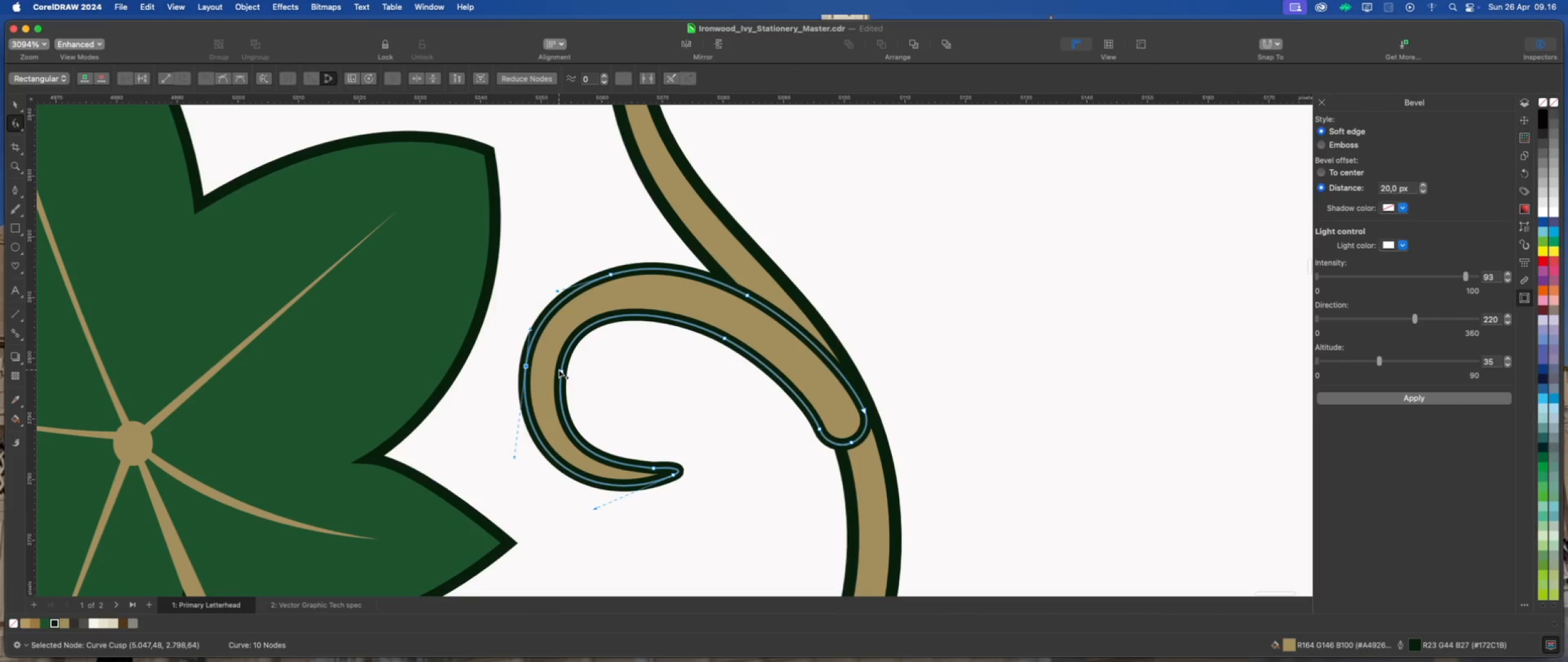 
left_click_drag(start_coordinate=[559, 370], to_coordinate=[571, 371])
 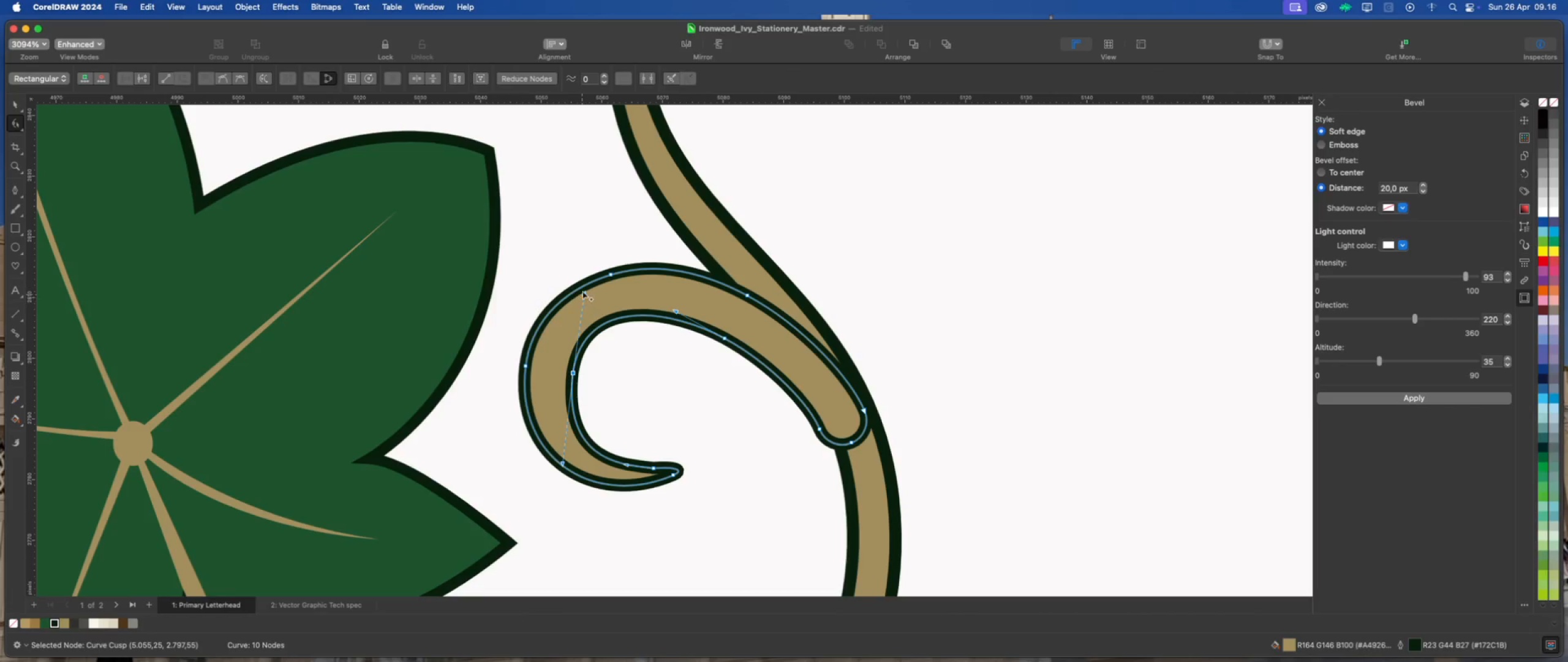 
left_click_drag(start_coordinate=[584, 291], to_coordinate=[586, 295])
 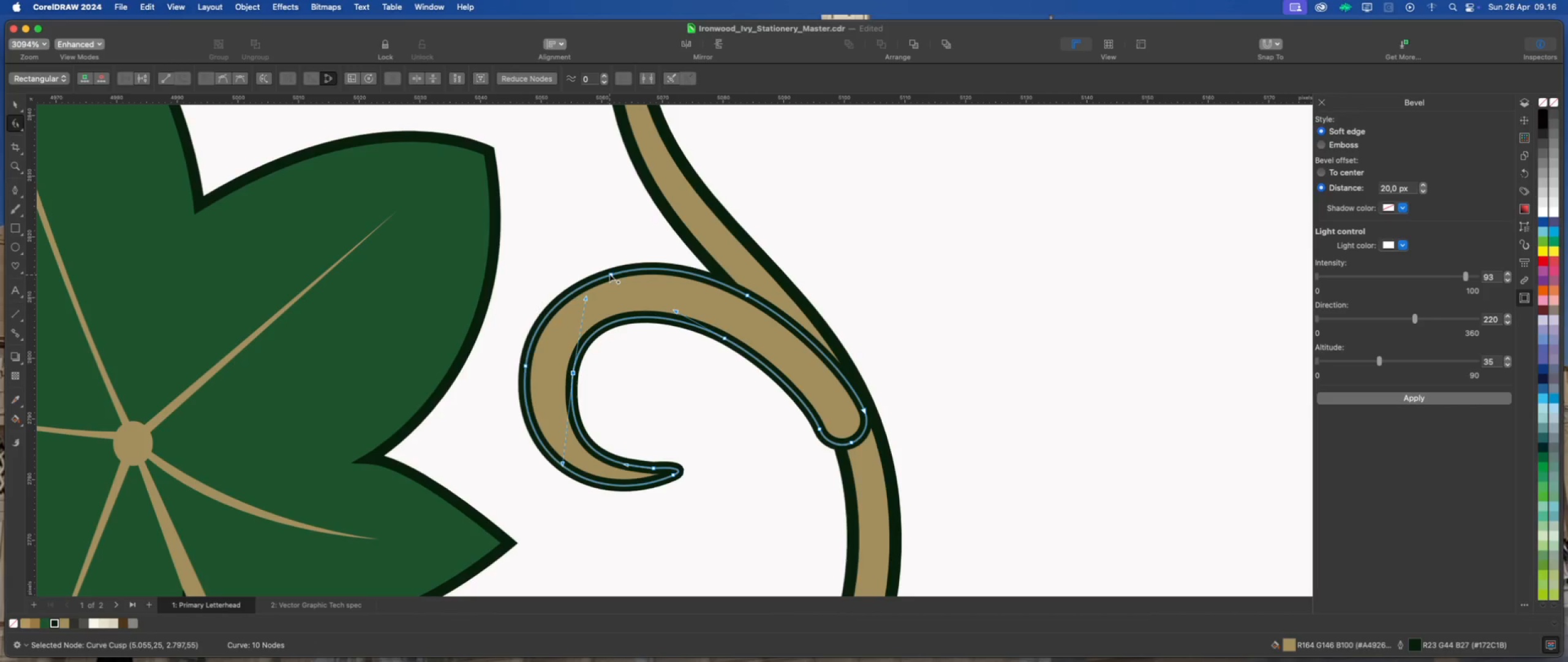 
double_click([609, 274])
 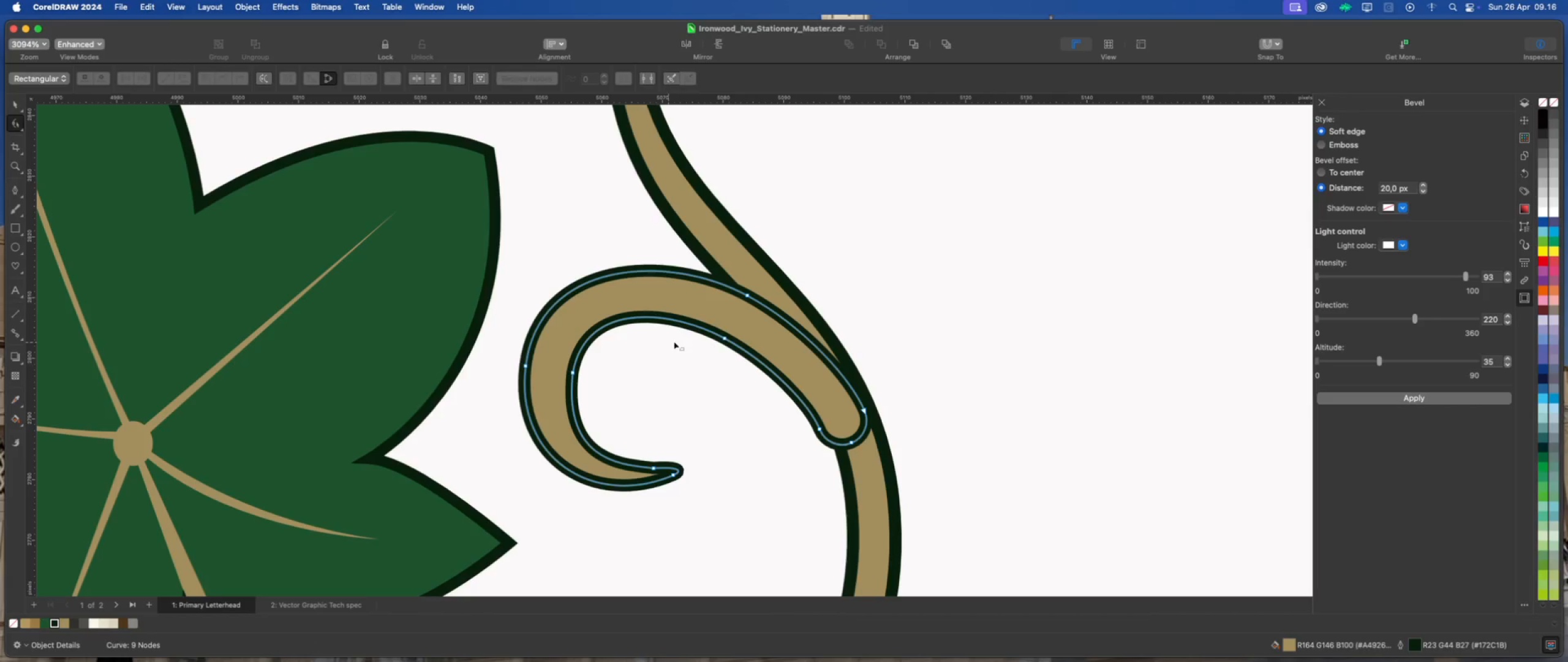 
scroll: coordinate [674, 339], scroll_direction: down, amount: 2.0
 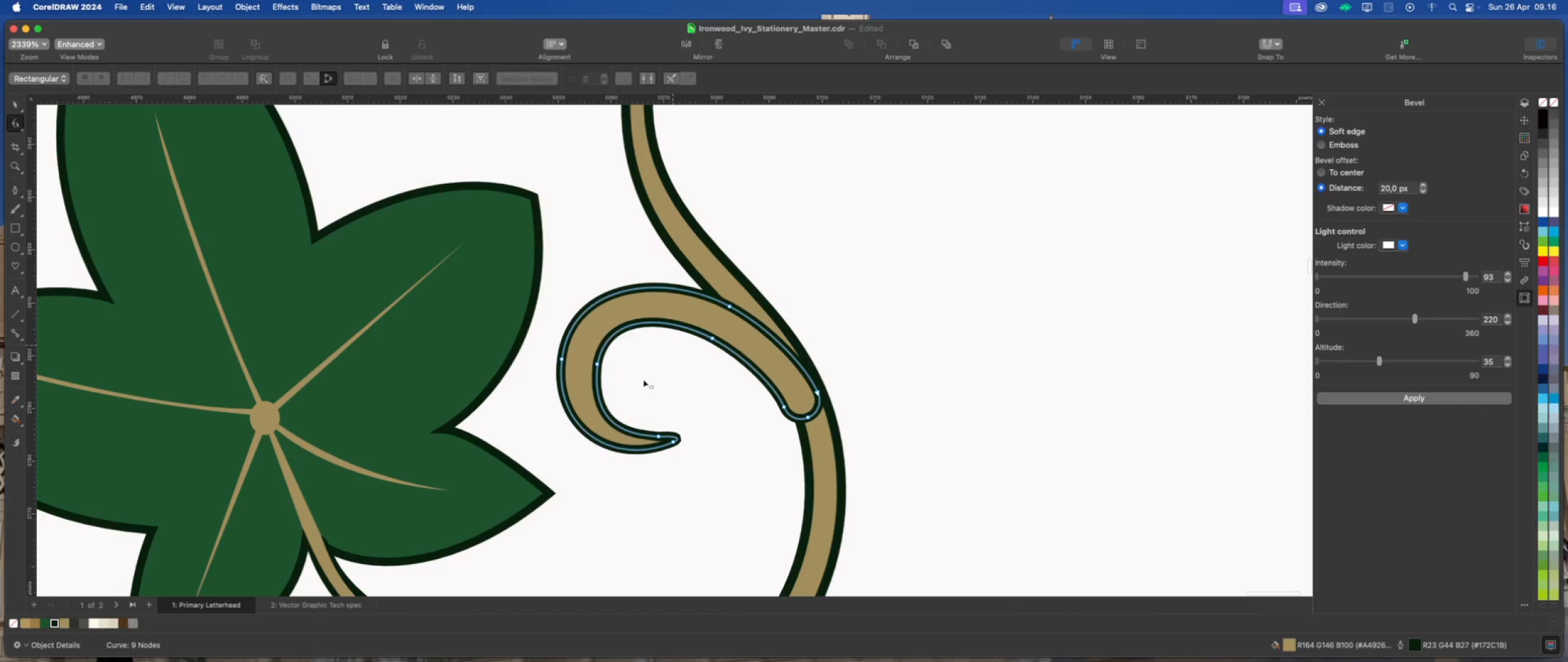 
scroll: coordinate [605, 386], scroll_direction: up, amount: 1.0
 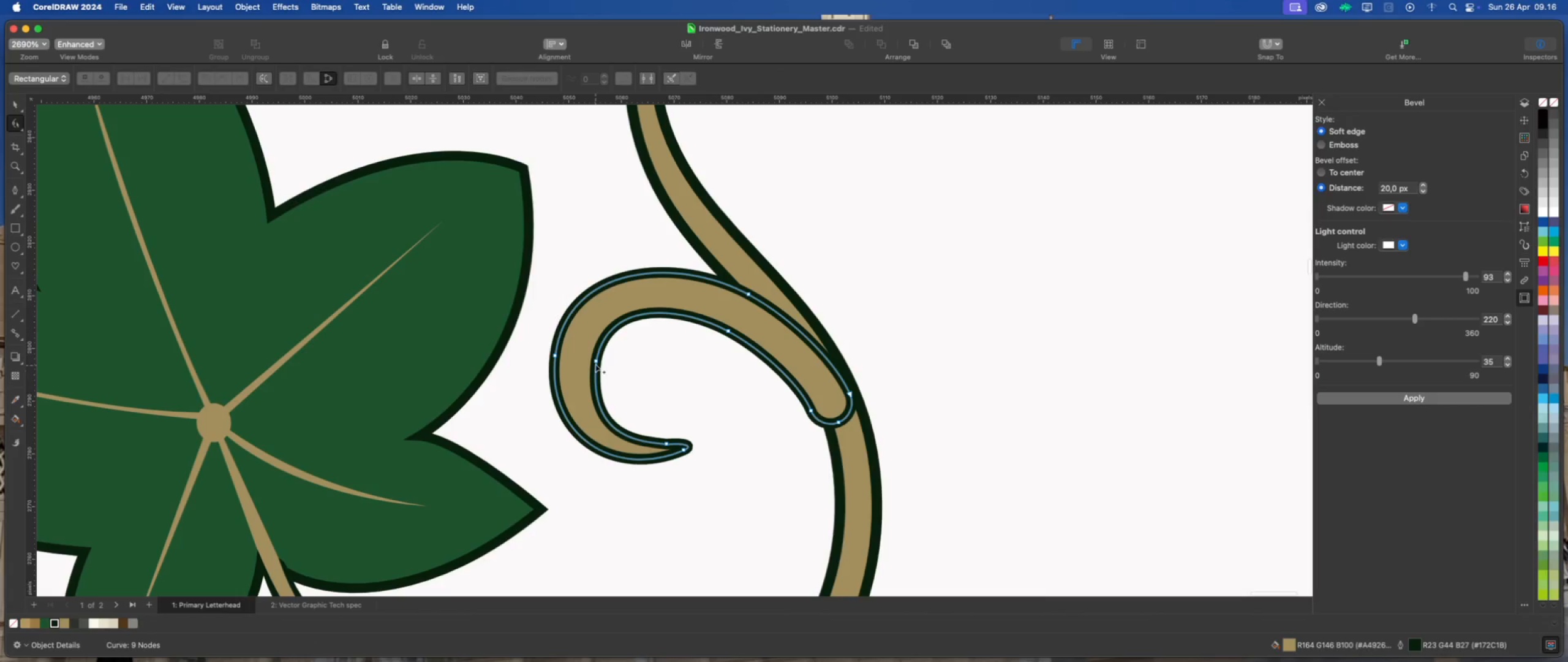 
left_click([595, 362])
 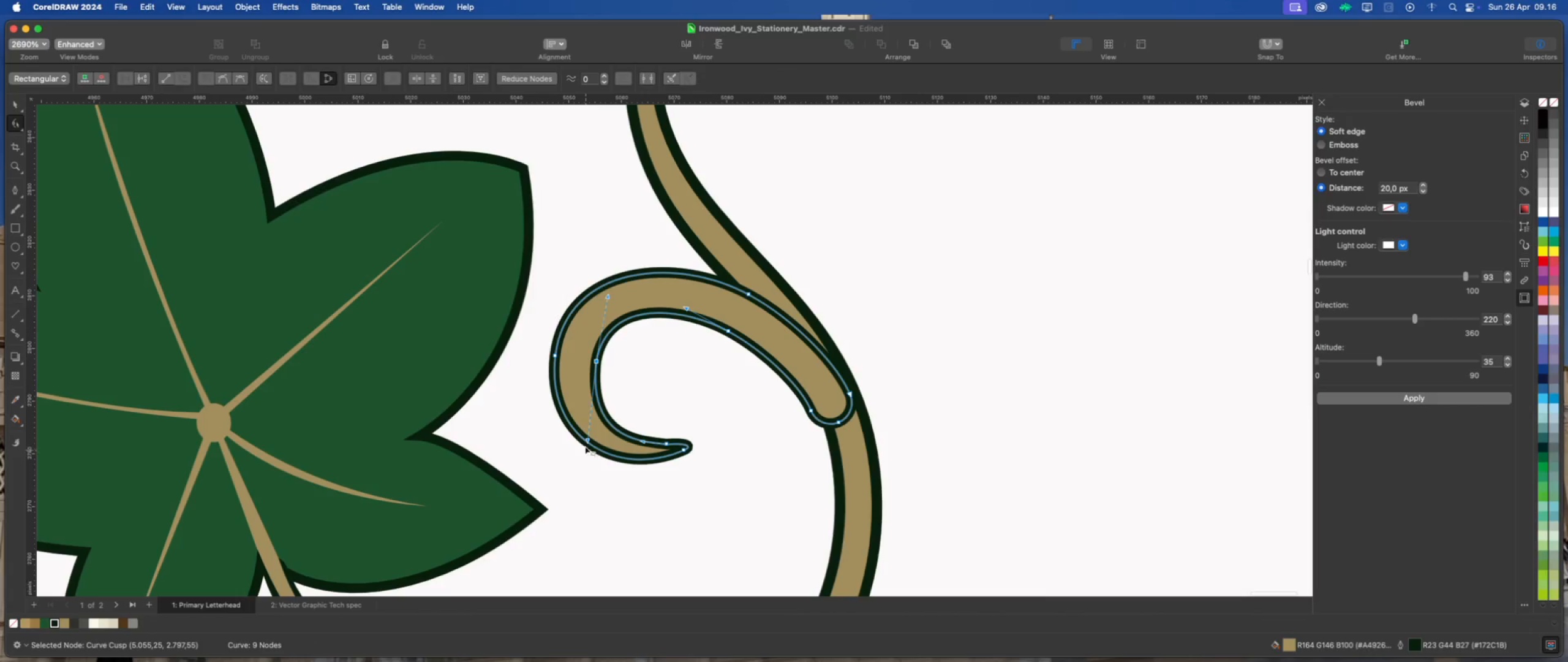 
left_click_drag(start_coordinate=[585, 443], to_coordinate=[592, 436])
 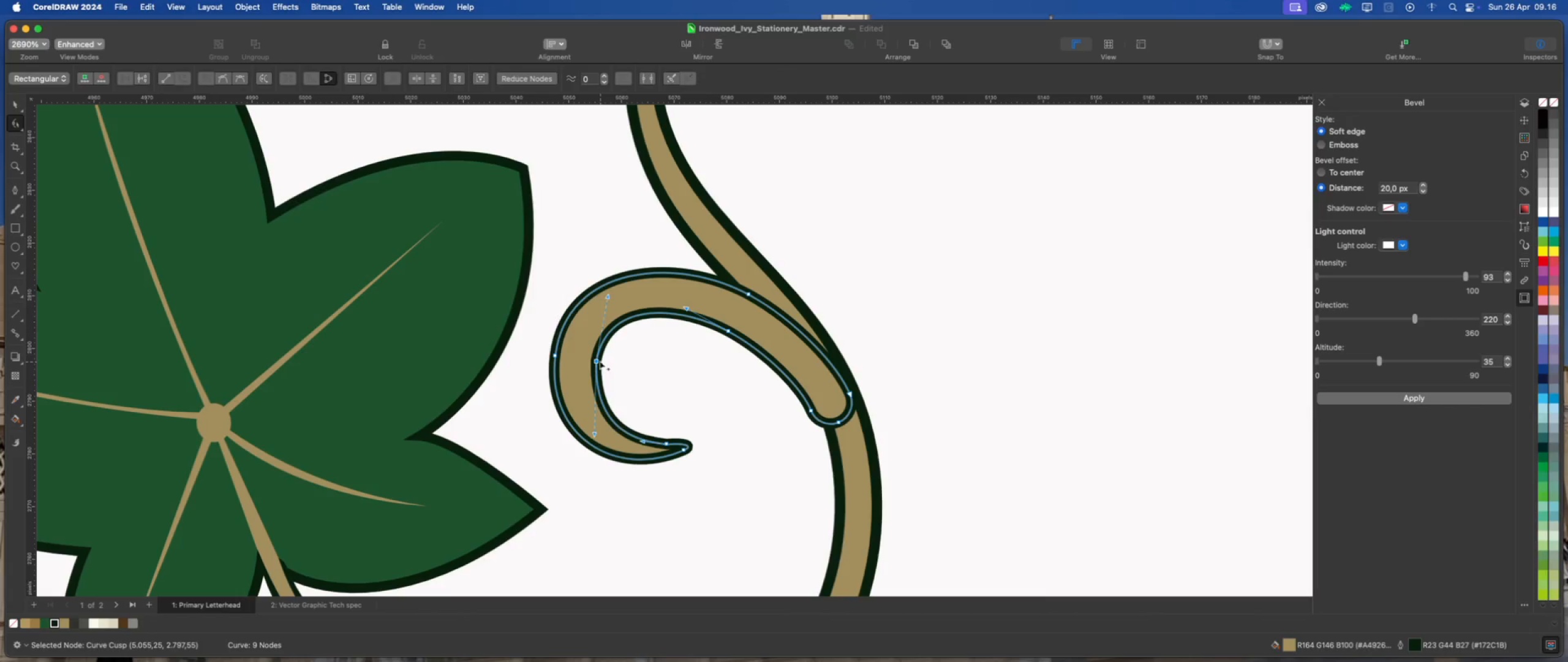 
right_click([598, 361])
 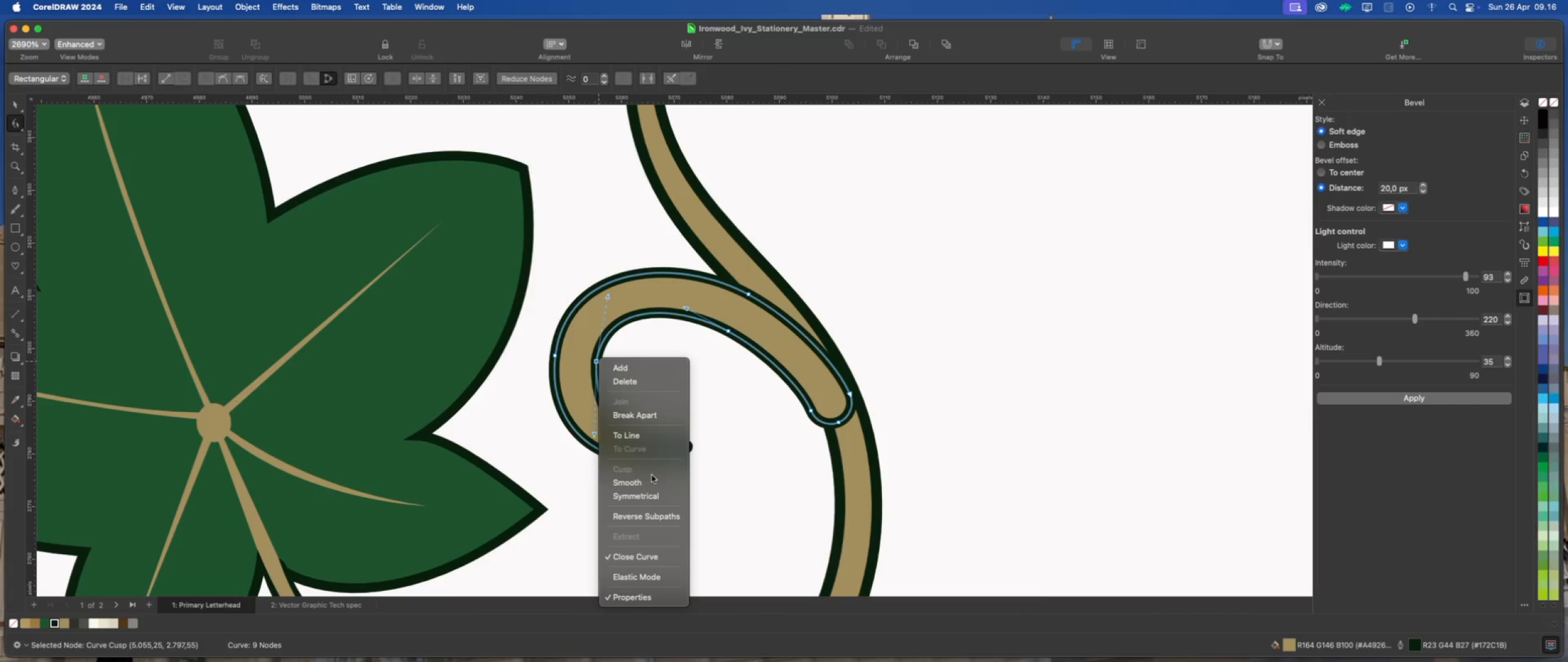 
left_click([650, 480])
 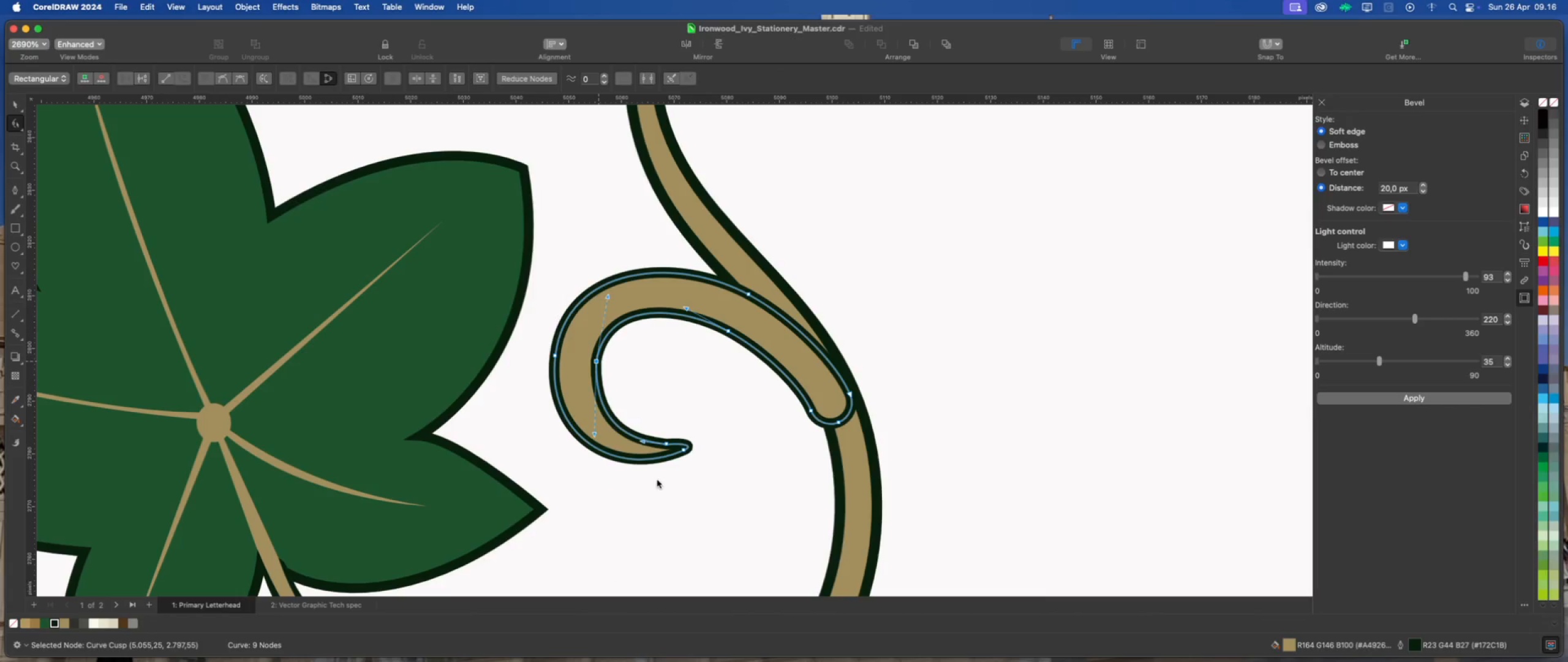 
left_click([704, 484])
 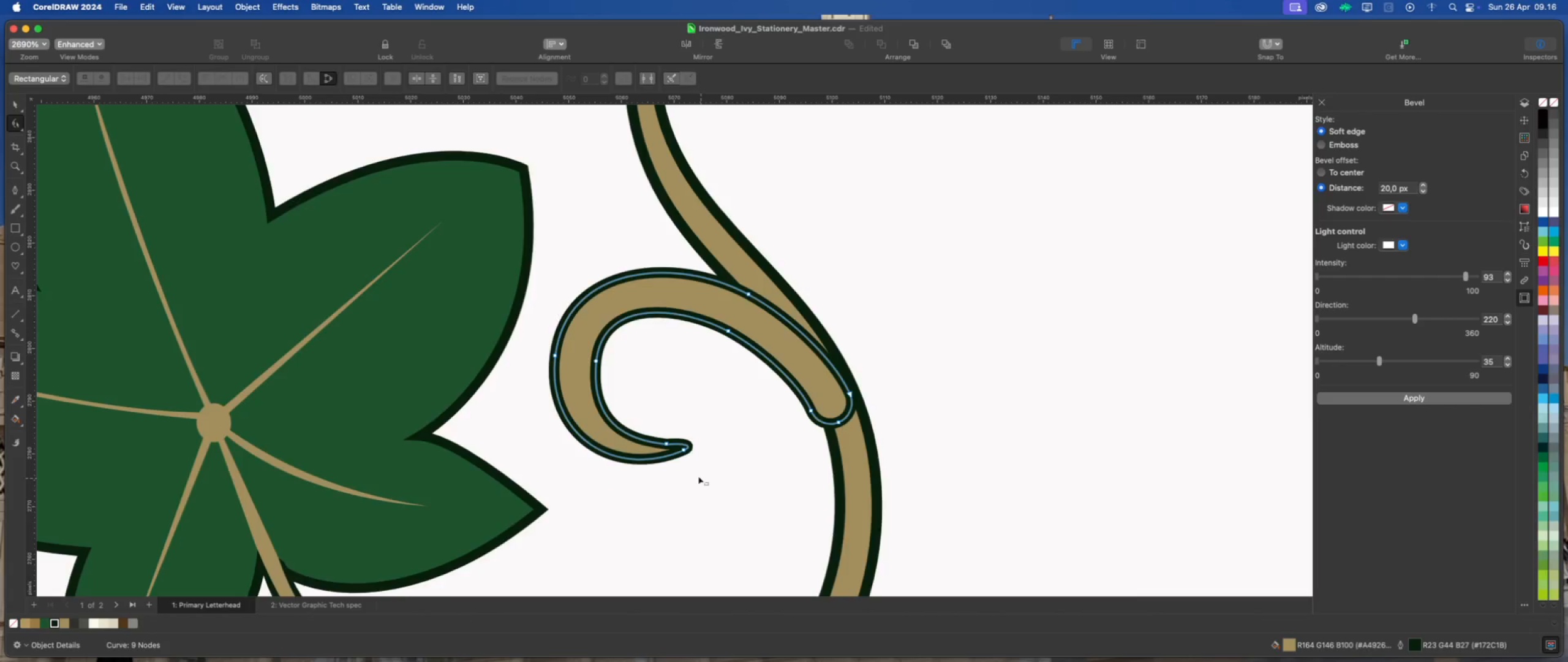 
scroll: coordinate [670, 465], scroll_direction: up, amount: 1.0
 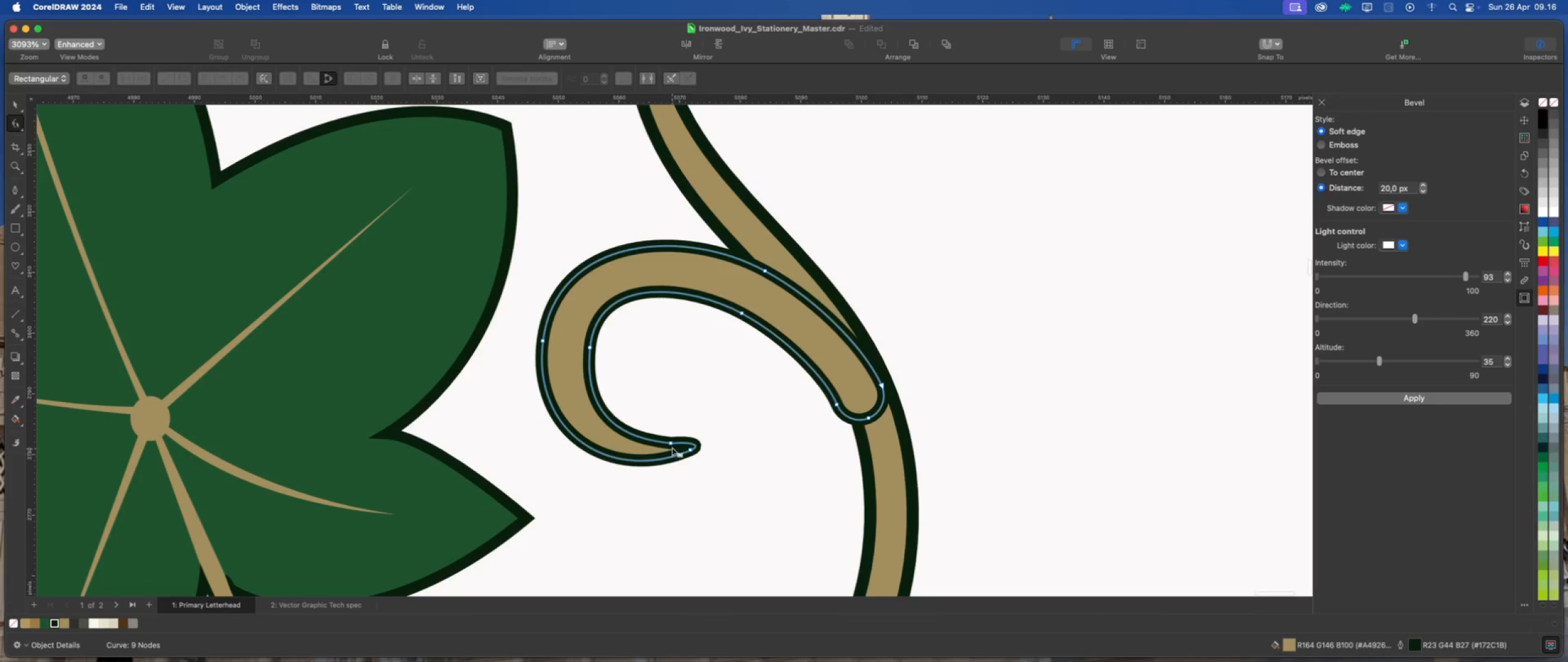 
left_click([671, 444])
 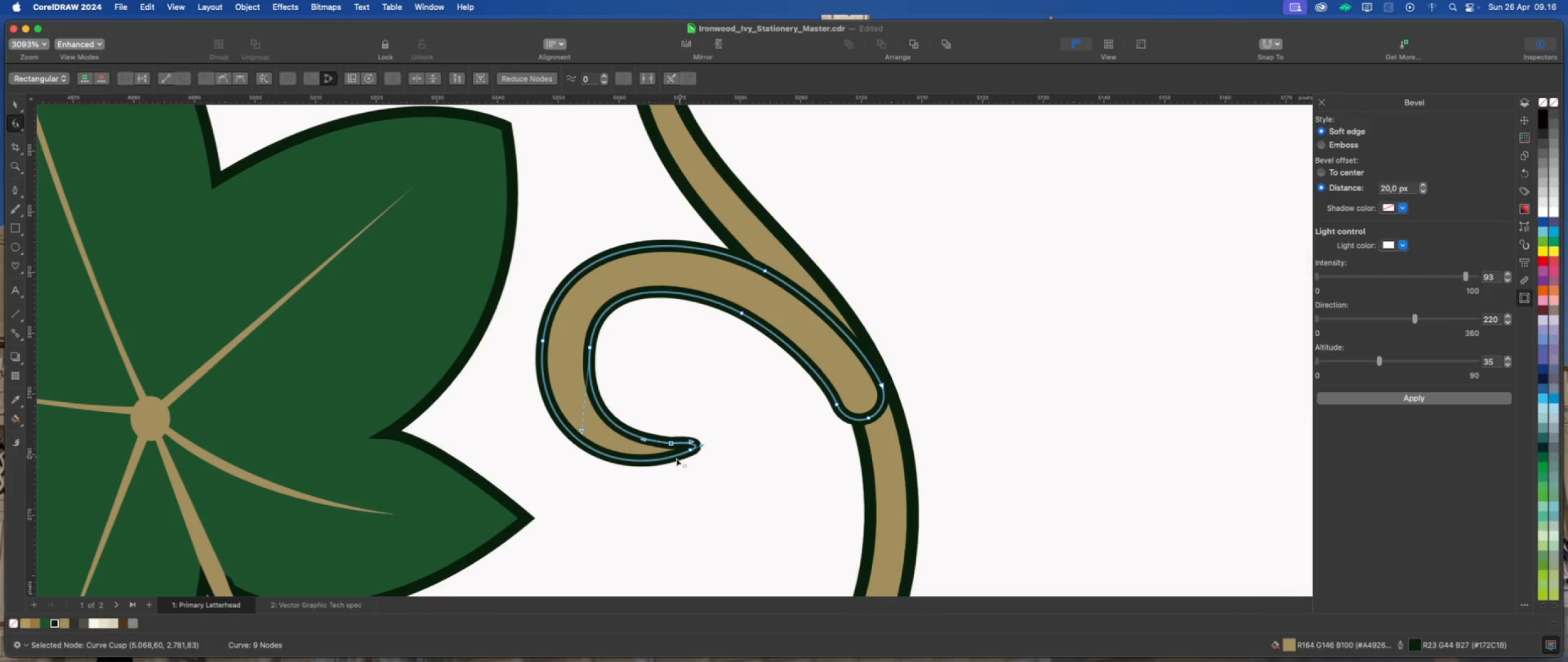 
scroll: coordinate [652, 468], scroll_direction: down, amount: 3.0
 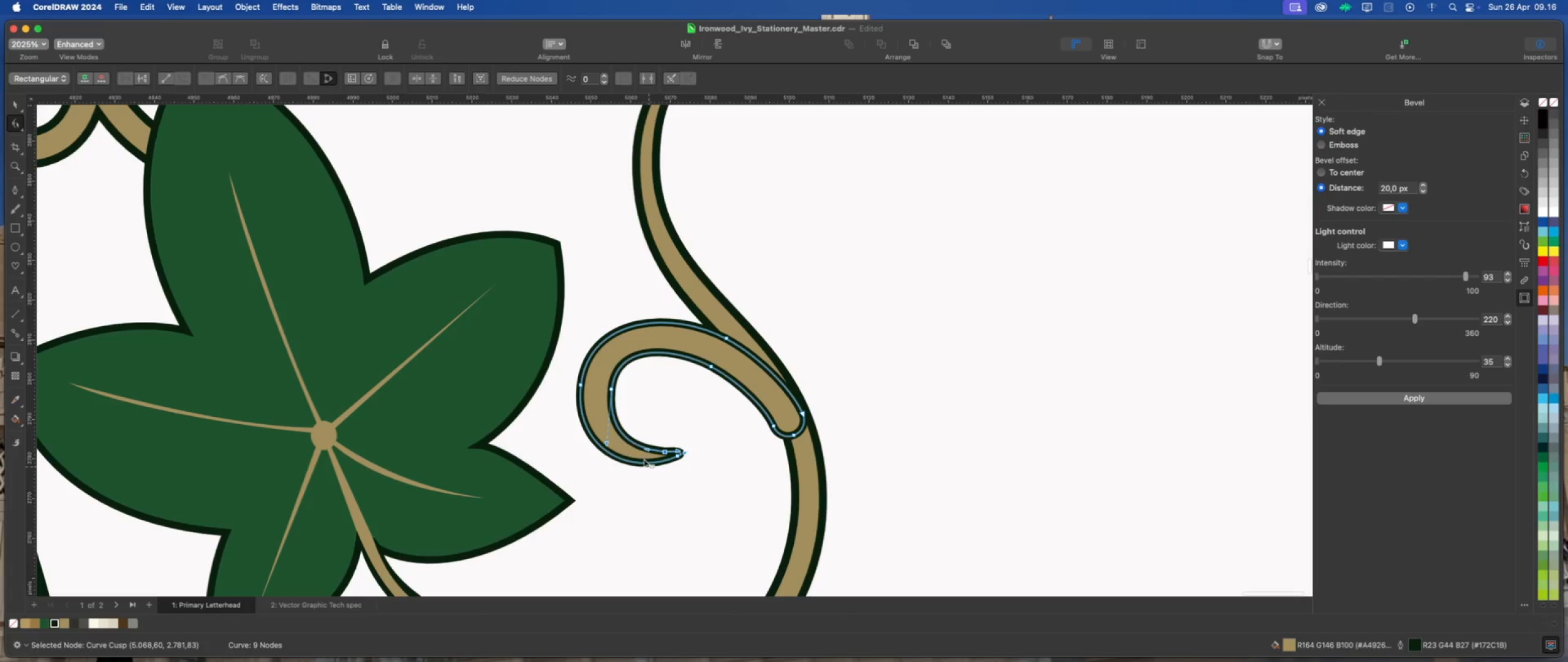 
scroll: coordinate [608, 398], scroll_direction: up, amount: 4.0
 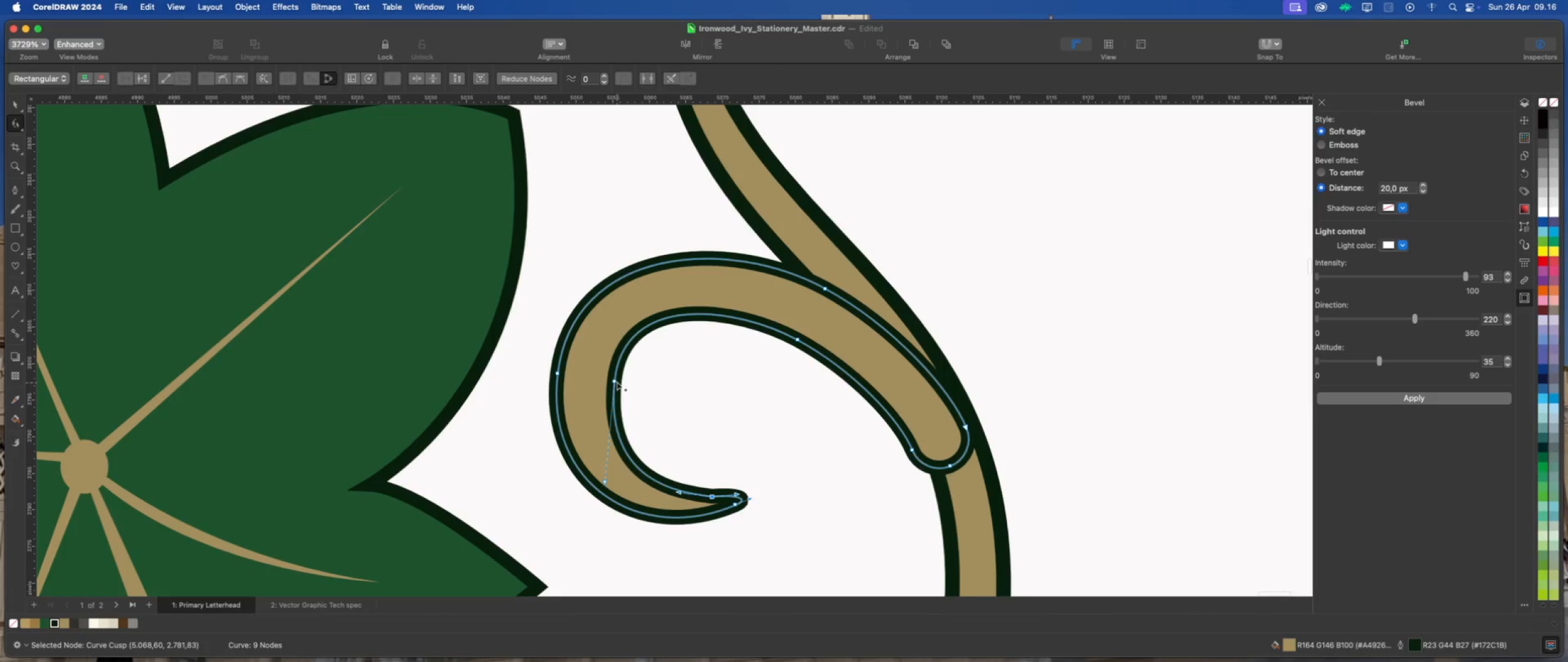 
left_click([614, 381])
 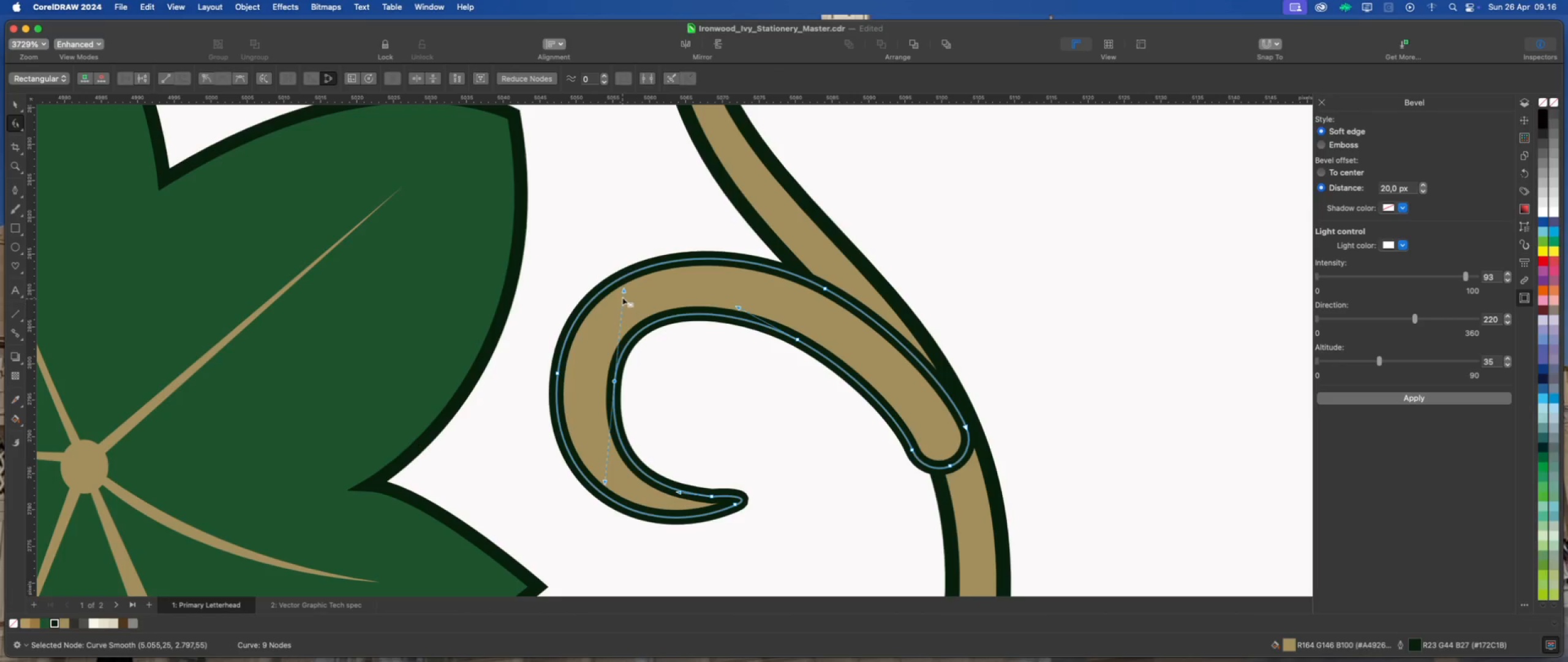 
left_click_drag(start_coordinate=[625, 291], to_coordinate=[630, 292])
 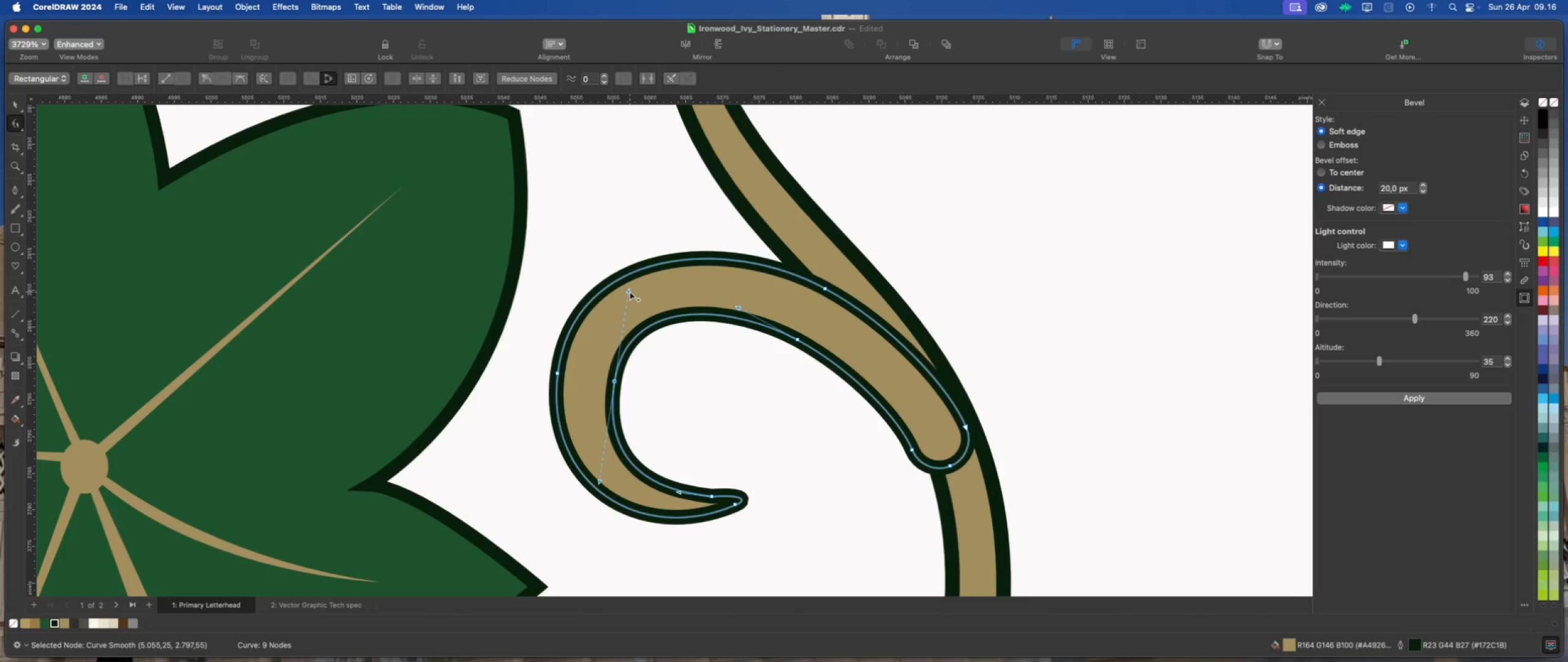 
scroll: coordinate [620, 325], scroll_direction: down, amount: 5.0
 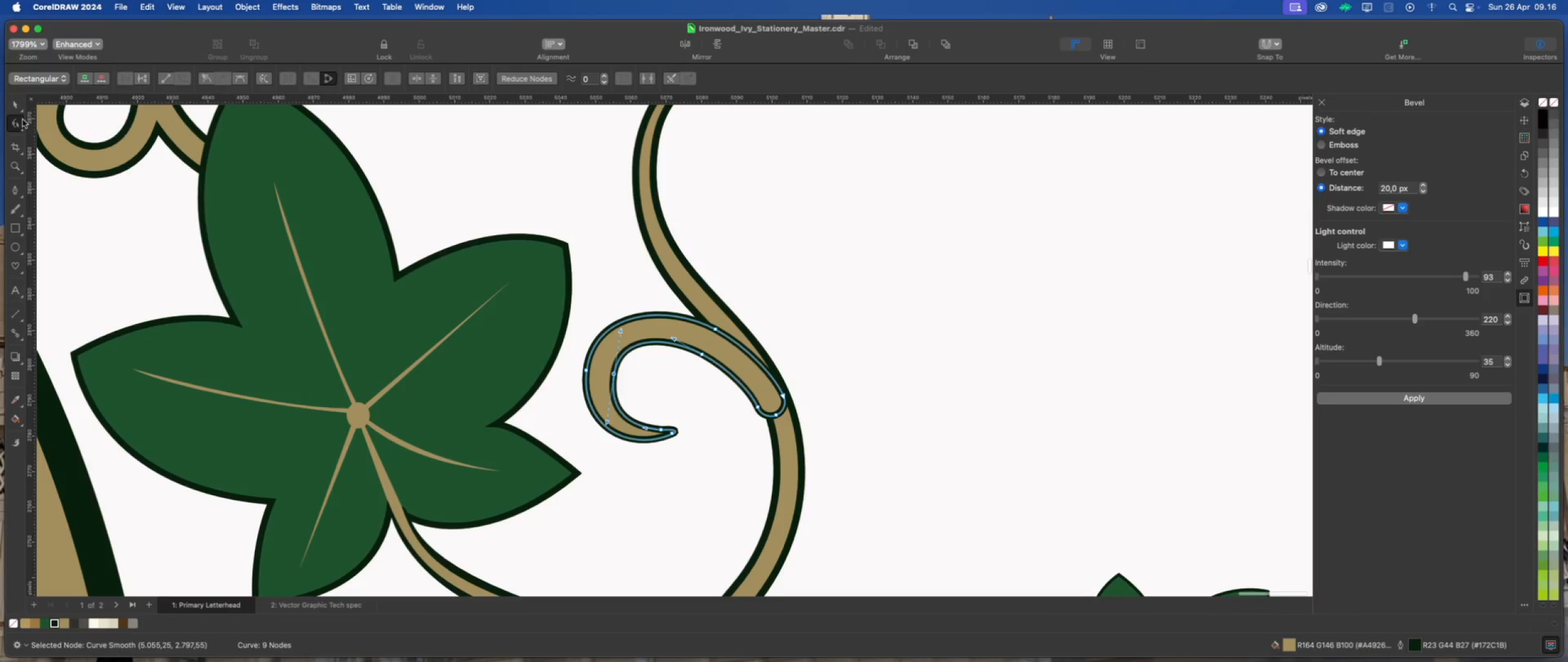 
left_click([11, 106])
 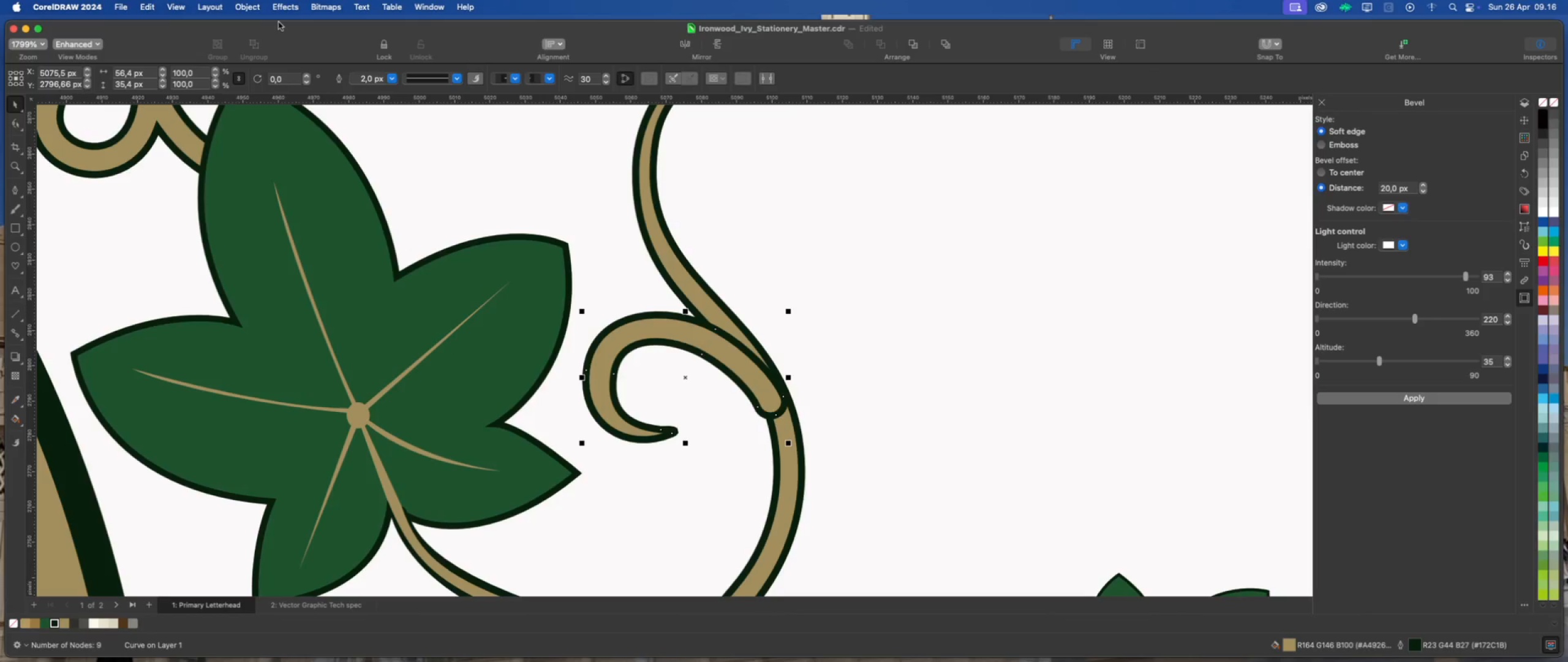 
left_click([246, 8])
 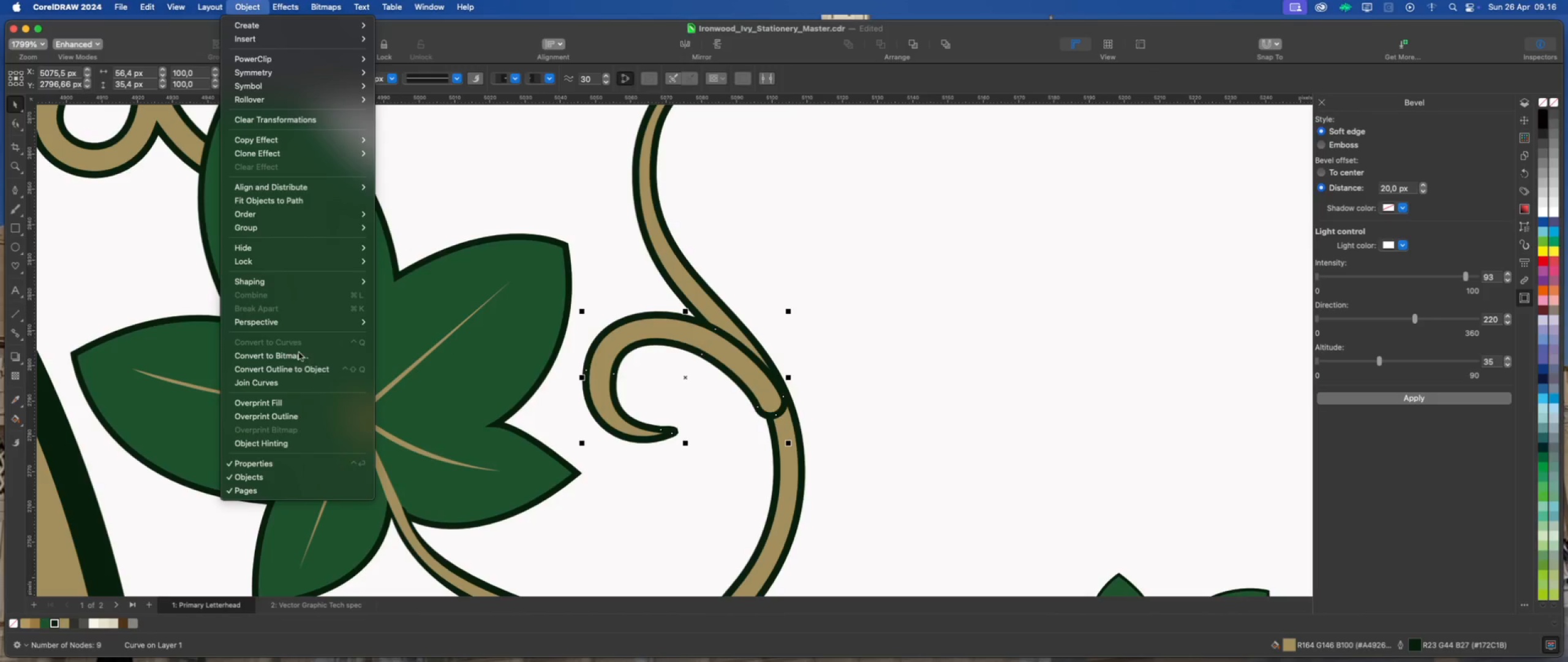 
left_click([311, 368])
 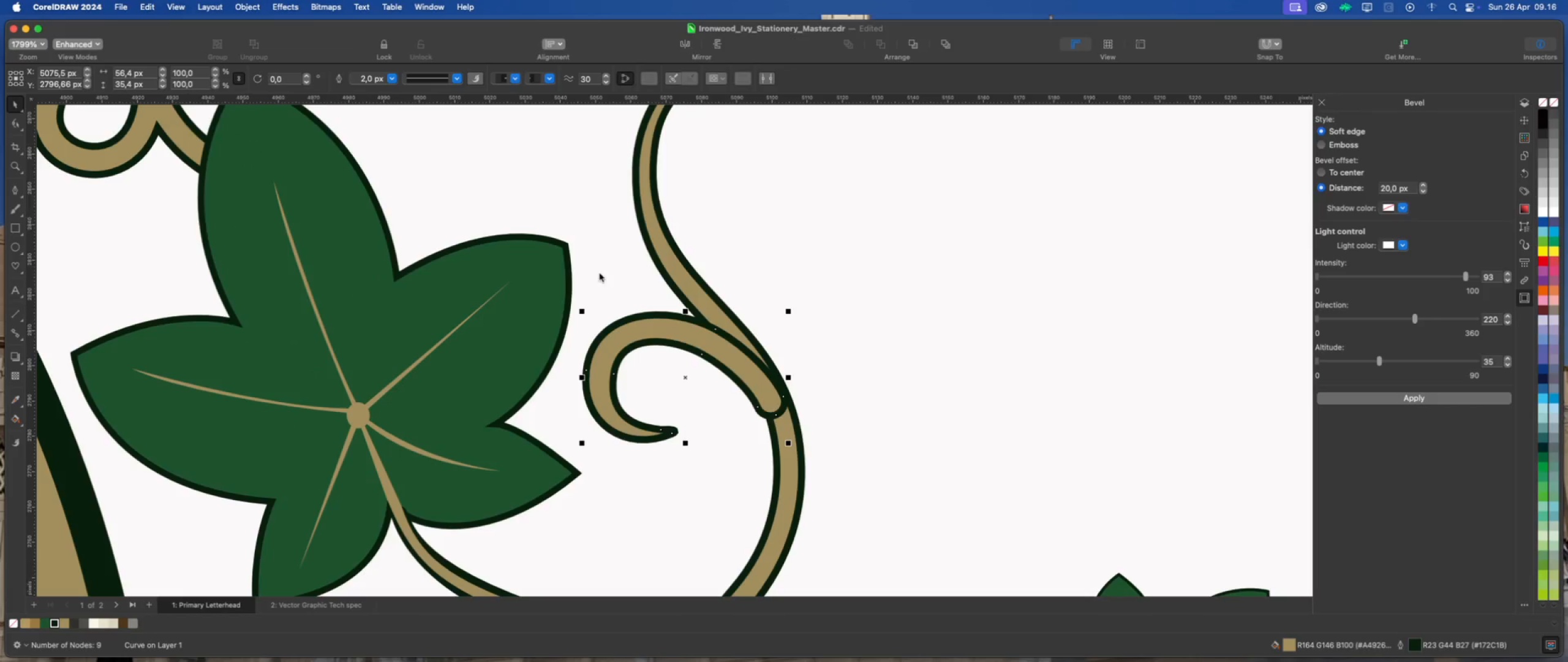 
left_click([610, 265])
 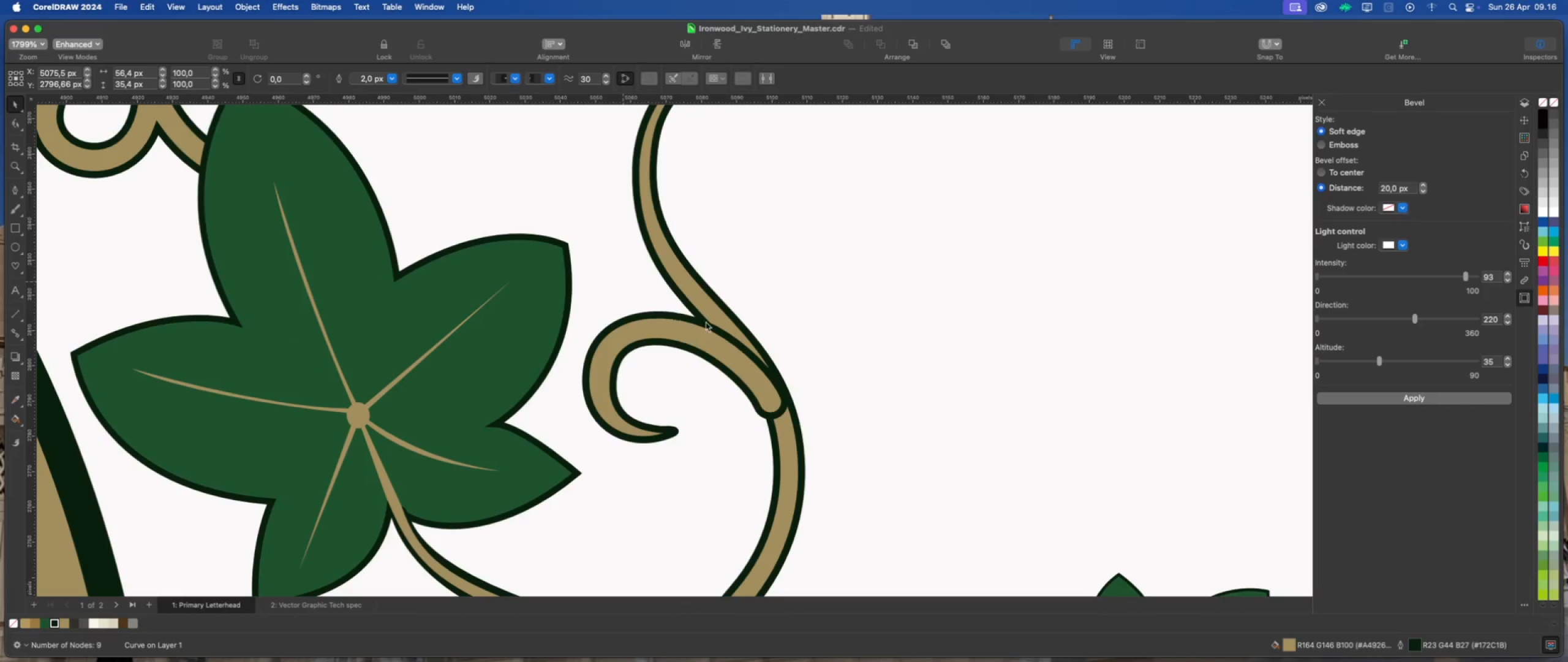 
scroll: coordinate [707, 322], scroll_direction: up, amount: 2.0
 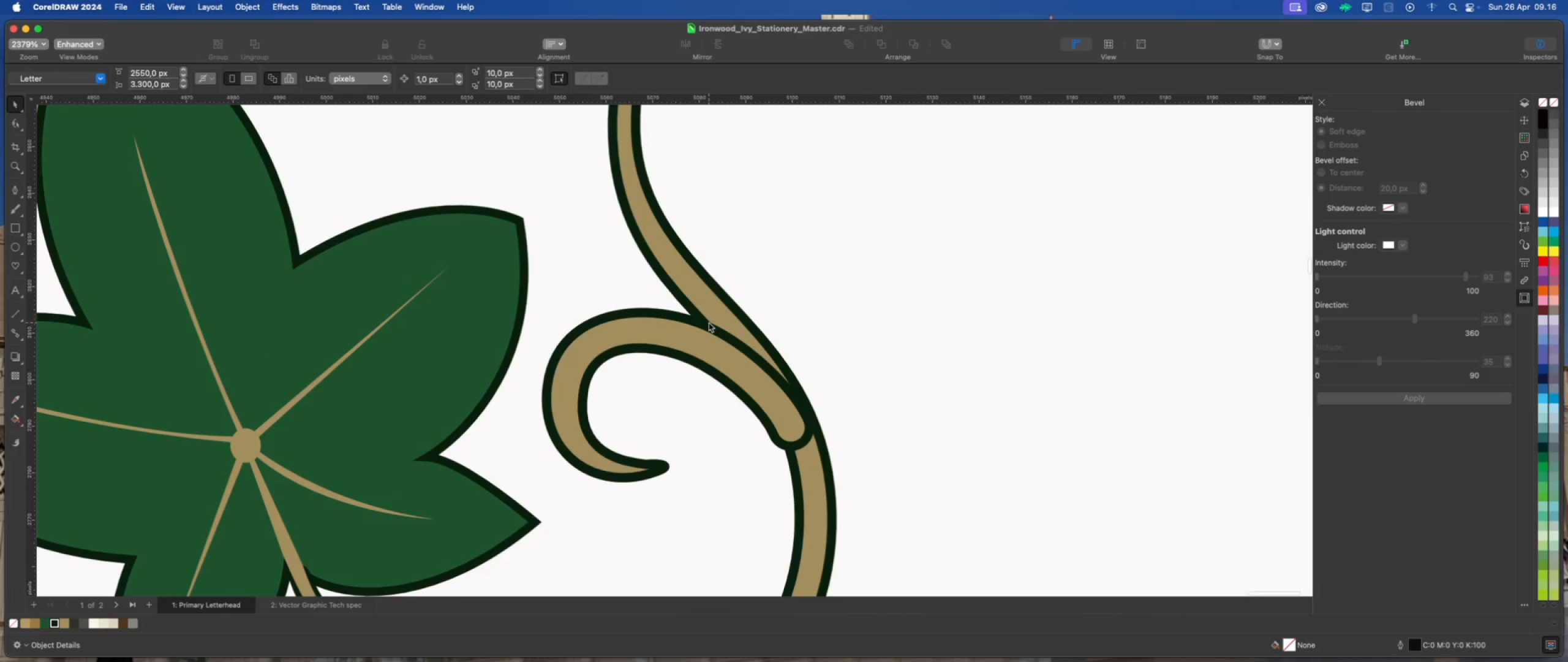 
left_click([709, 323])
 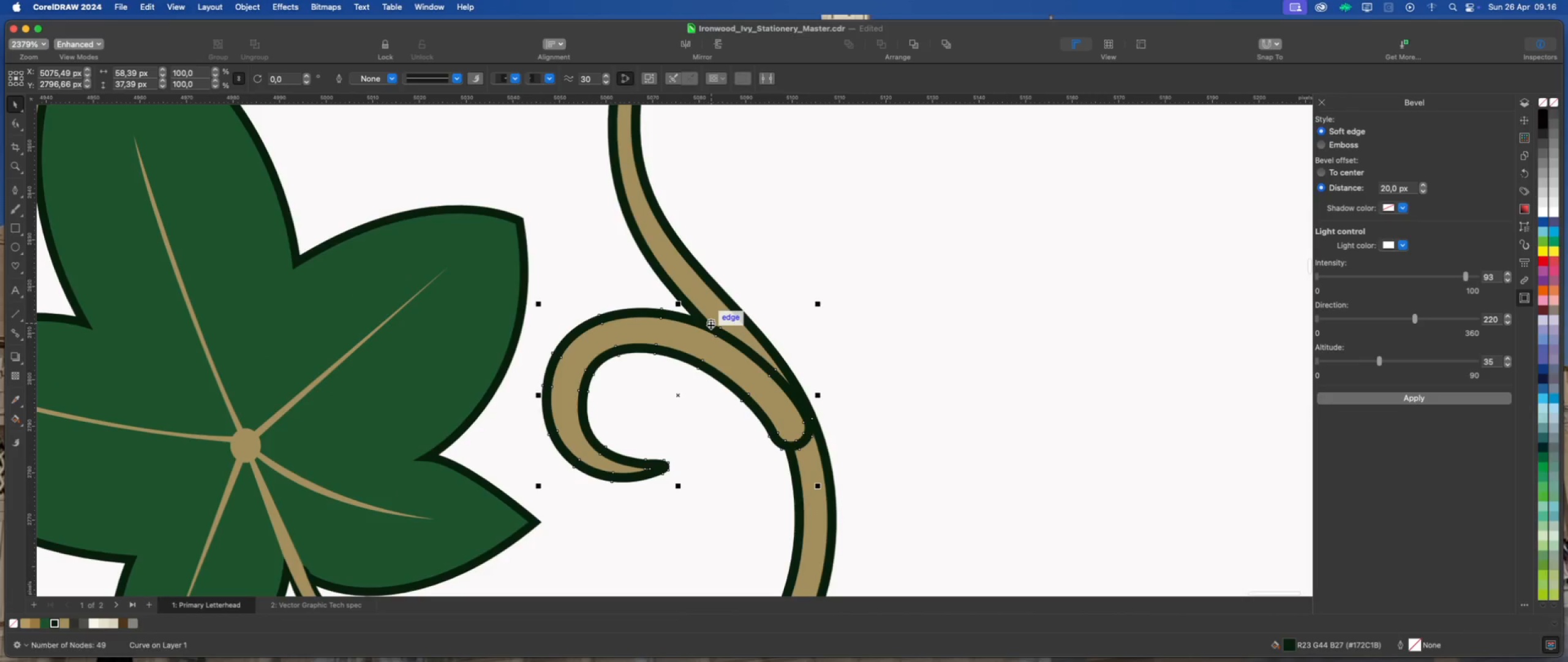 
right_click([710, 325])
 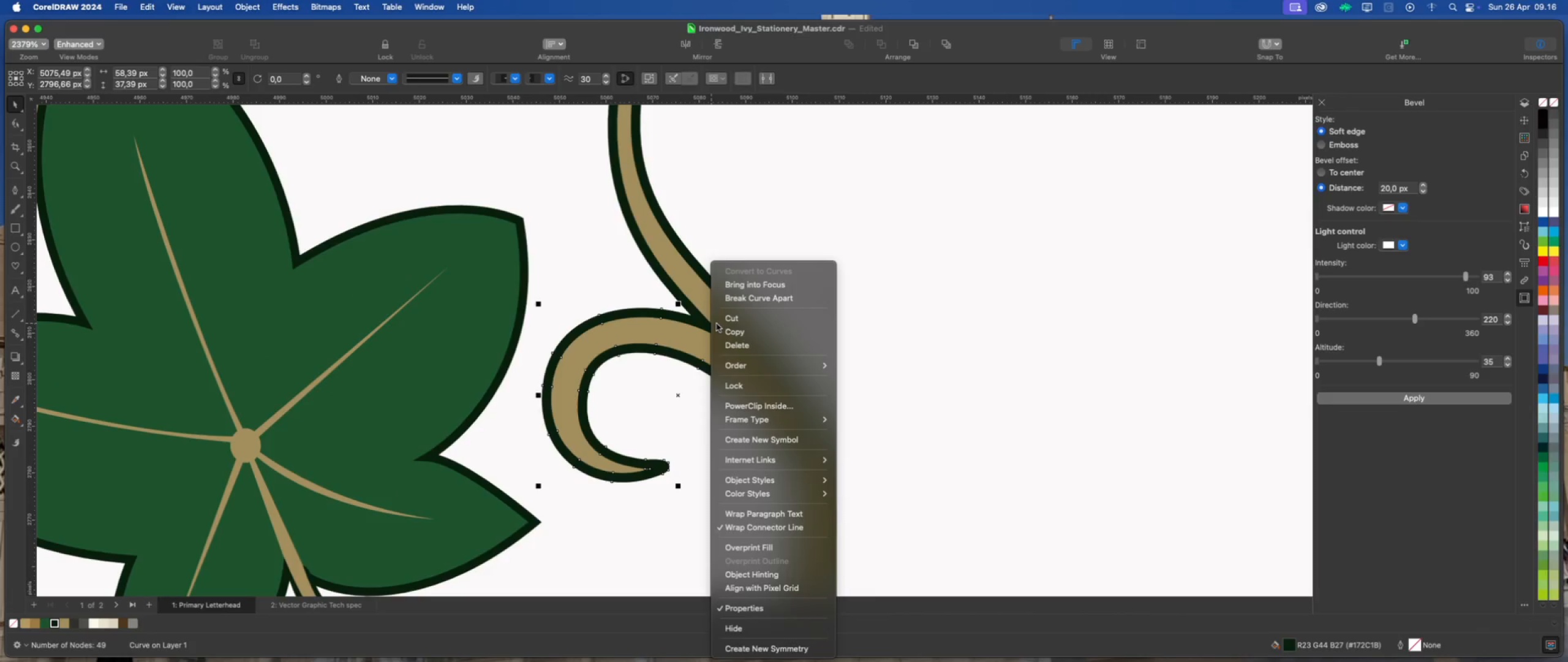 
left_click([910, 322])
 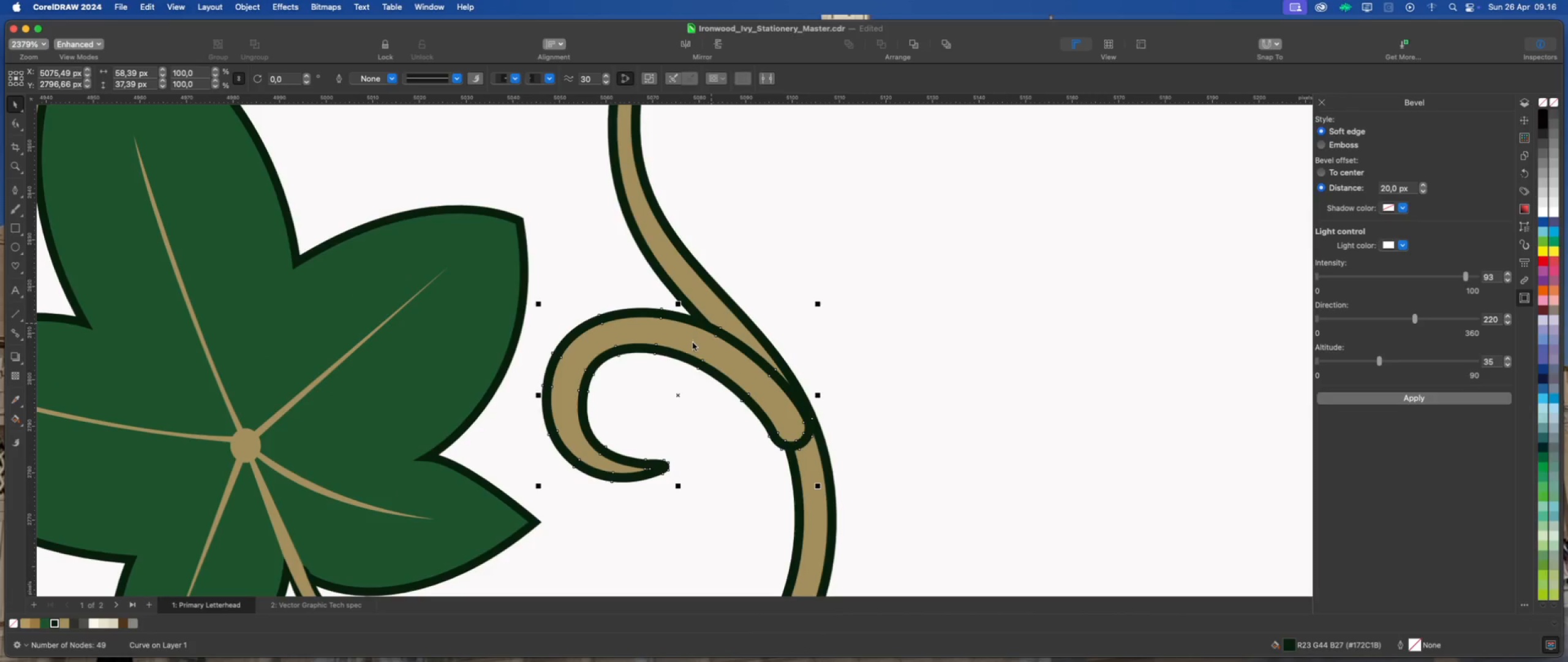 
left_click([860, 354])
 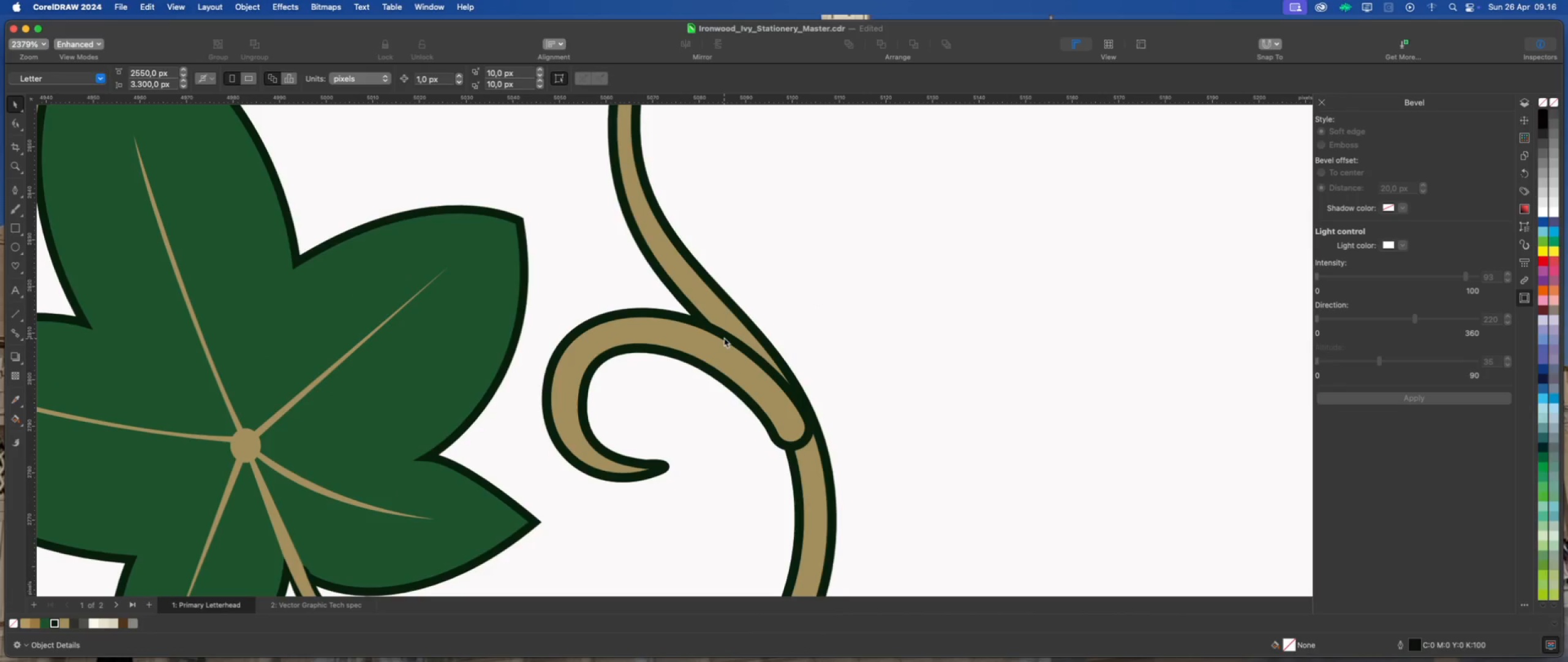 
left_click([724, 337])
 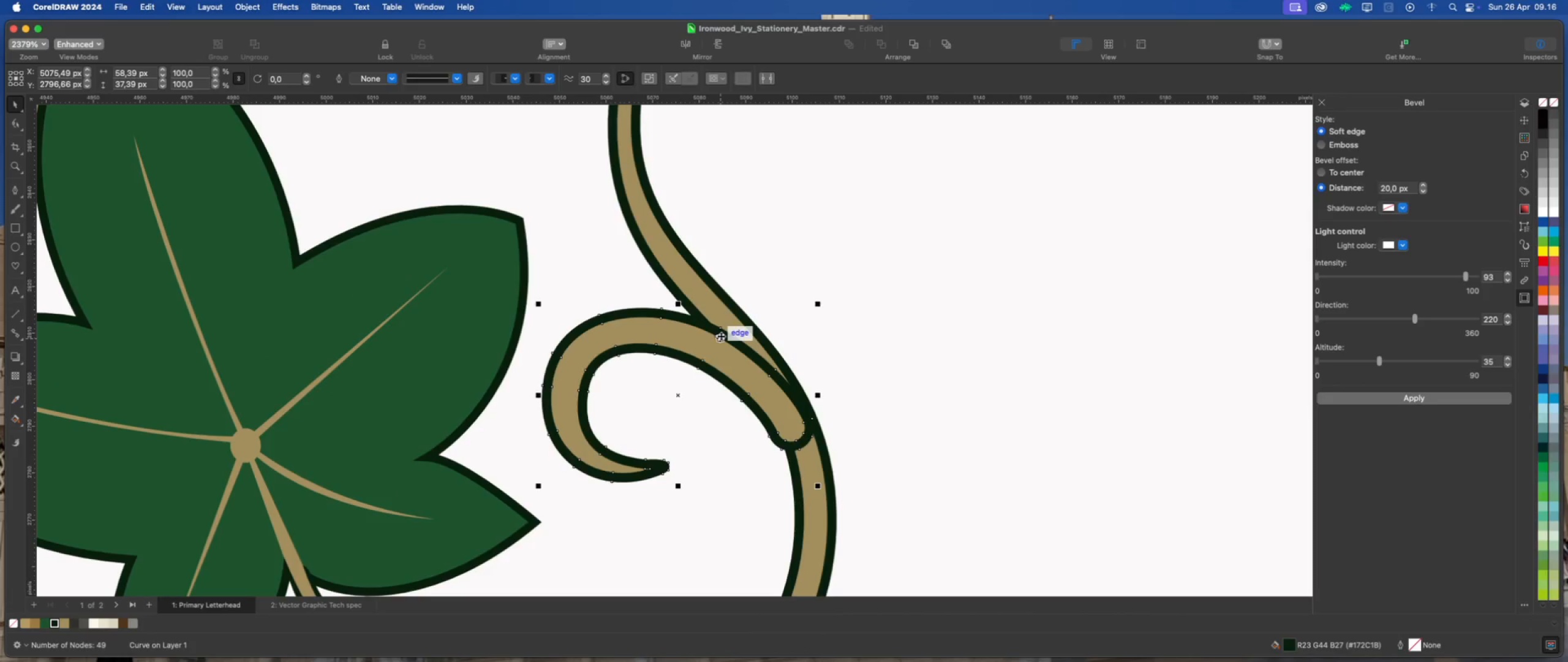 
right_click([721, 336])
 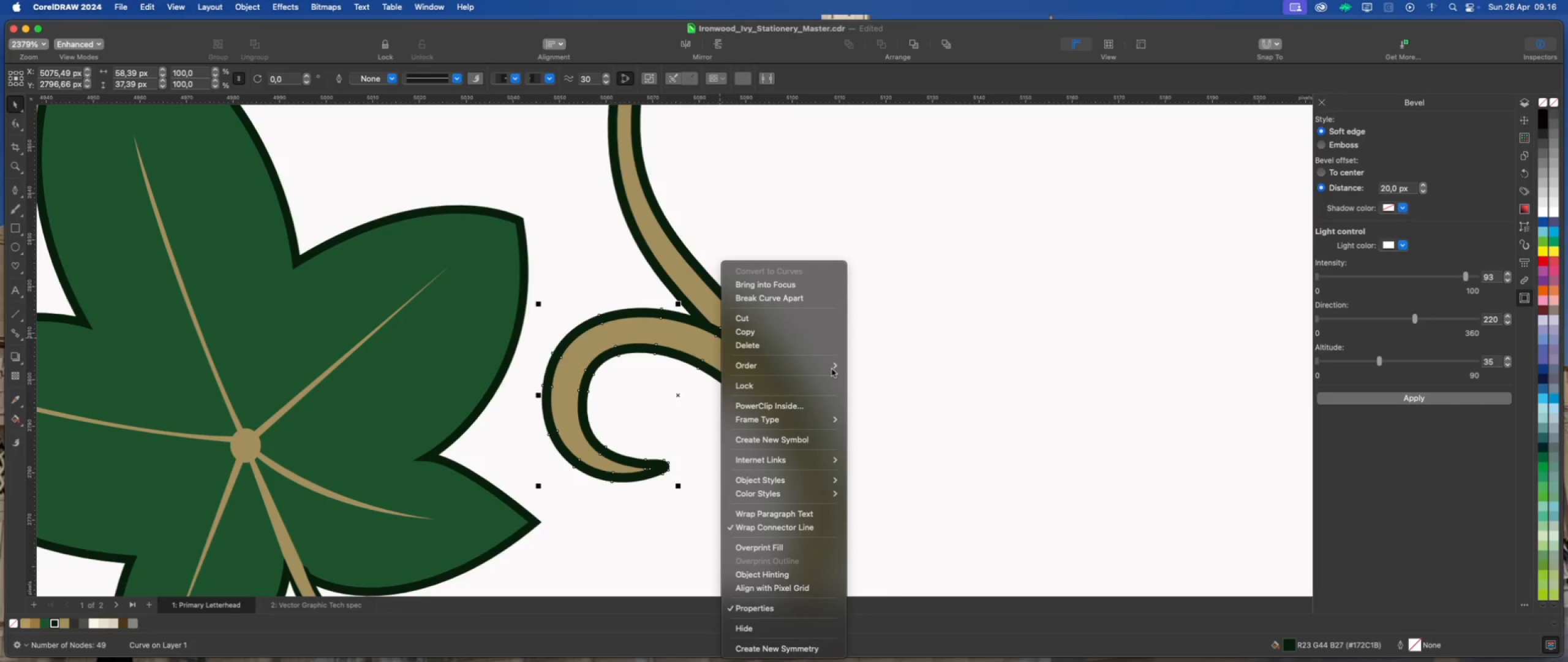 
left_click([832, 369])
 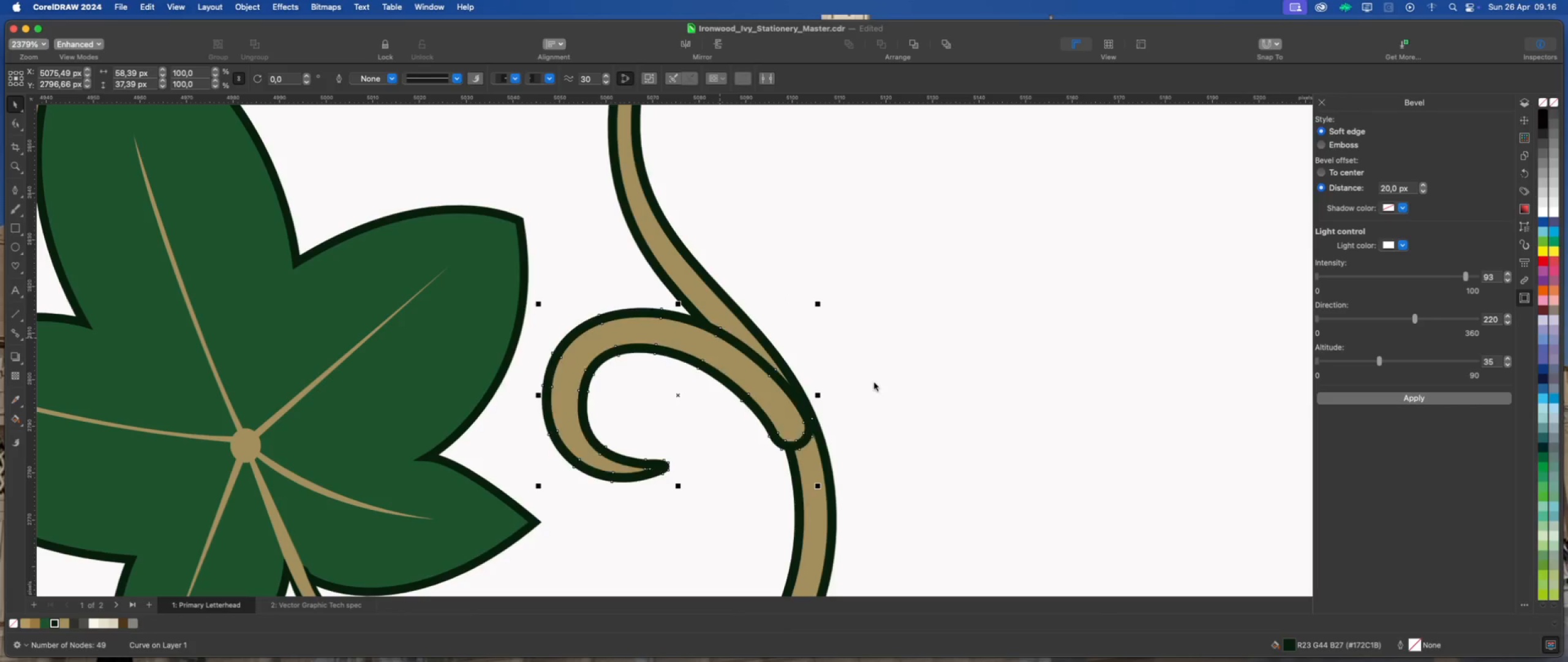 
left_click([900, 385])
 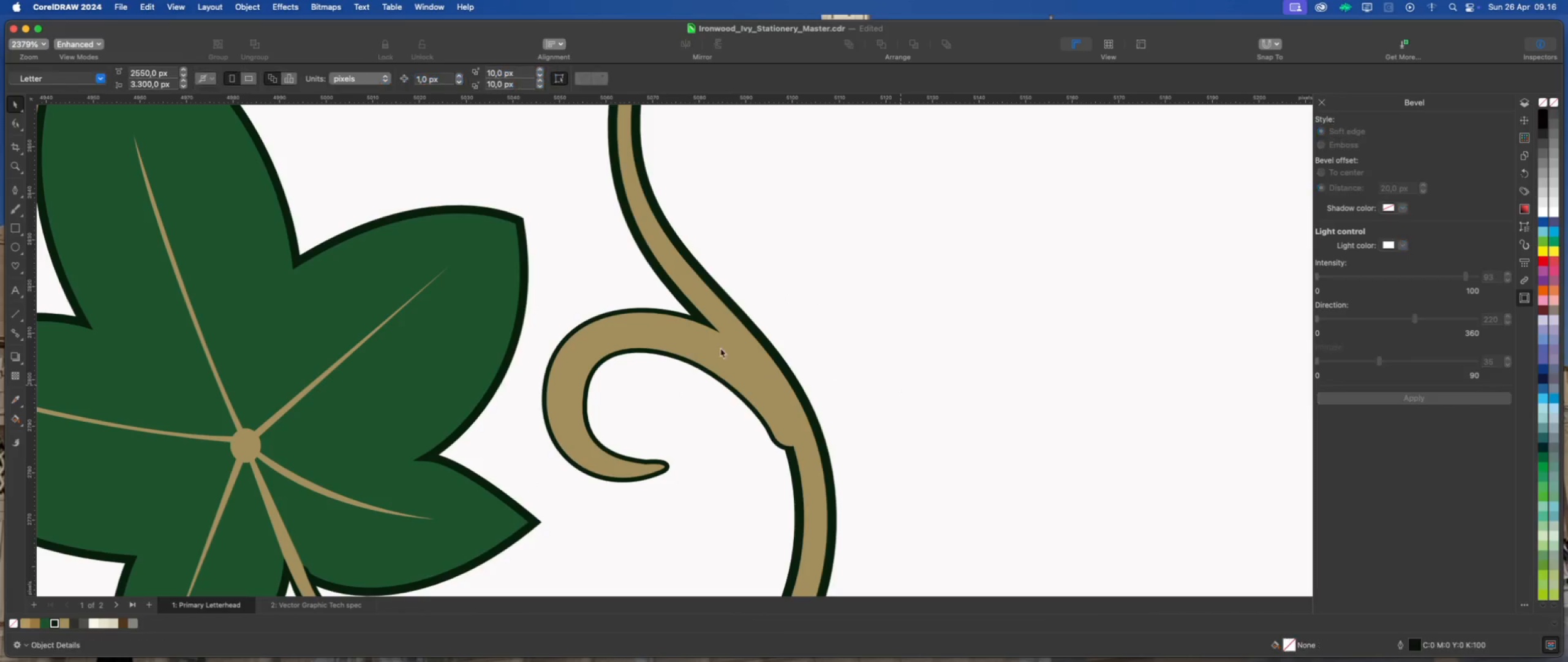 
scroll: coordinate [706, 347], scroll_direction: down, amount: 2.0
 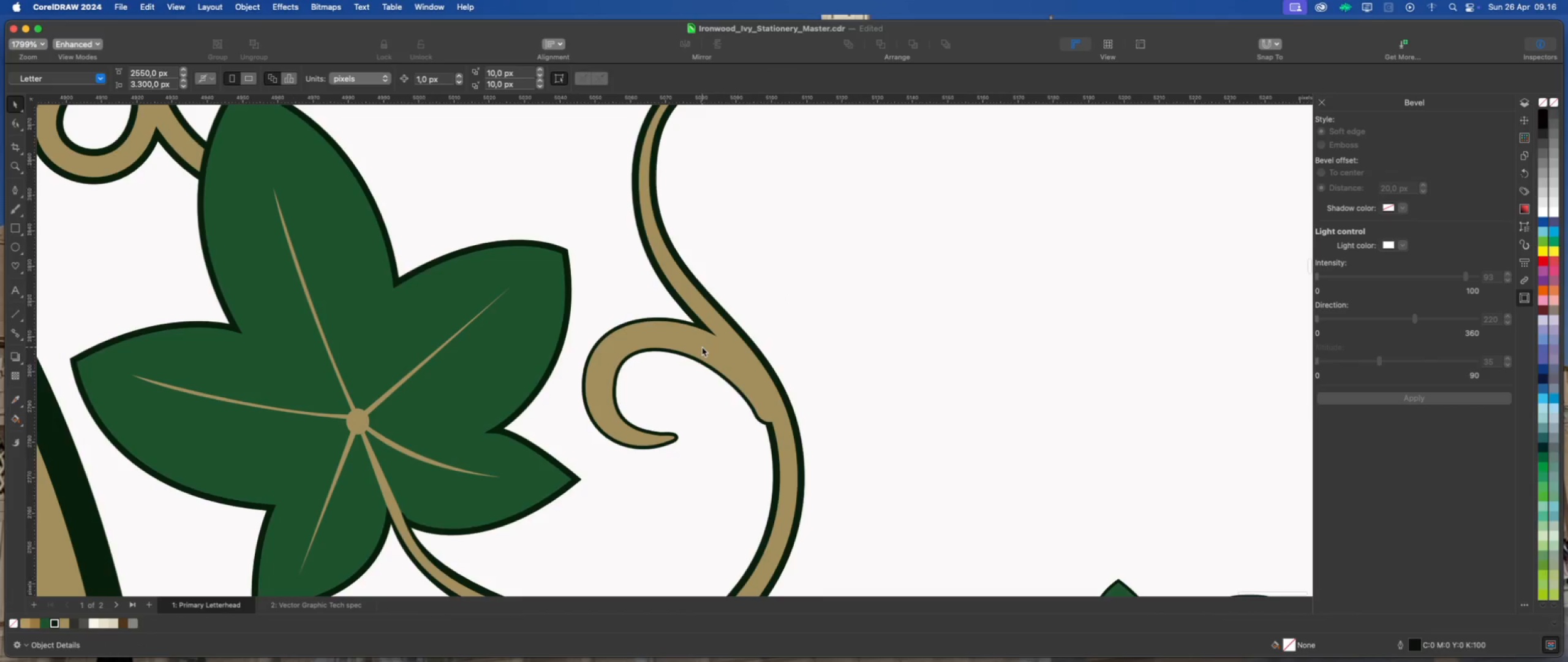 
left_click([702, 347])
 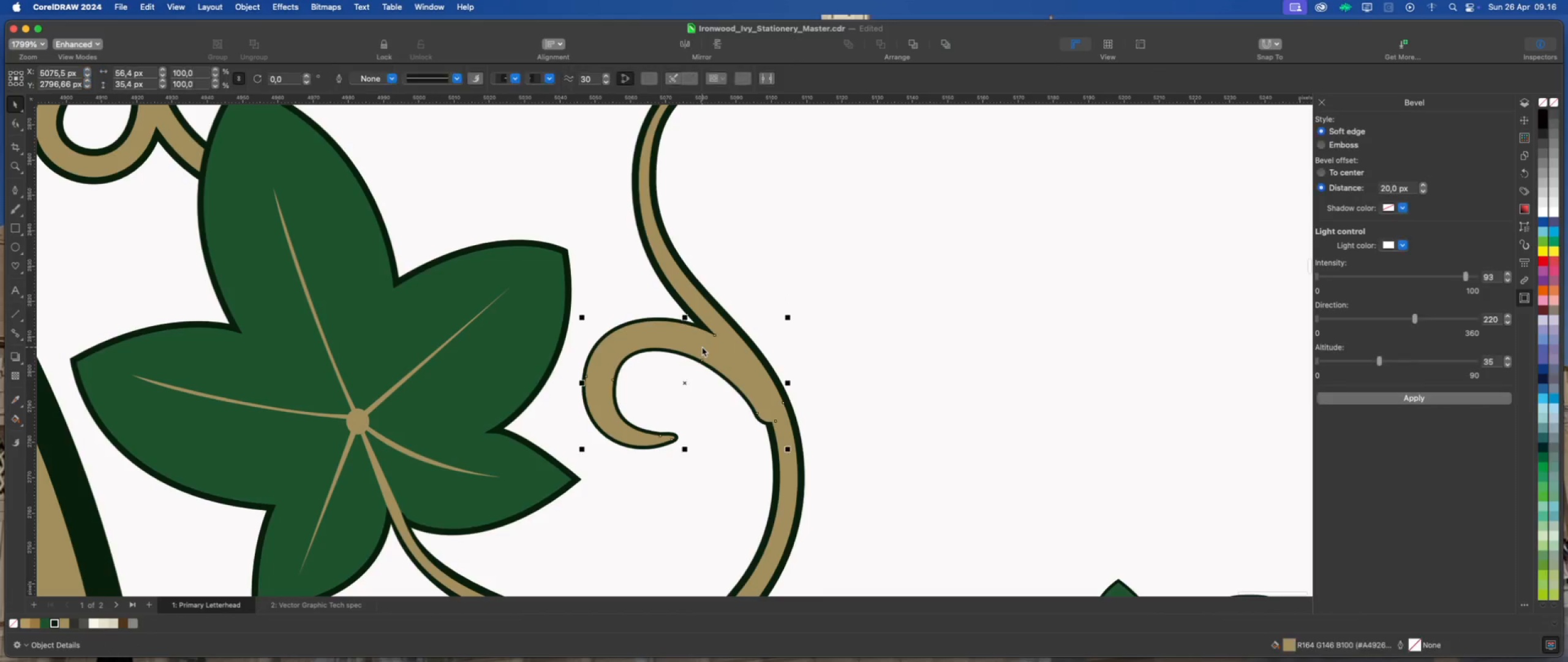 
scroll: coordinate [742, 406], scroll_direction: up, amount: 1.0
 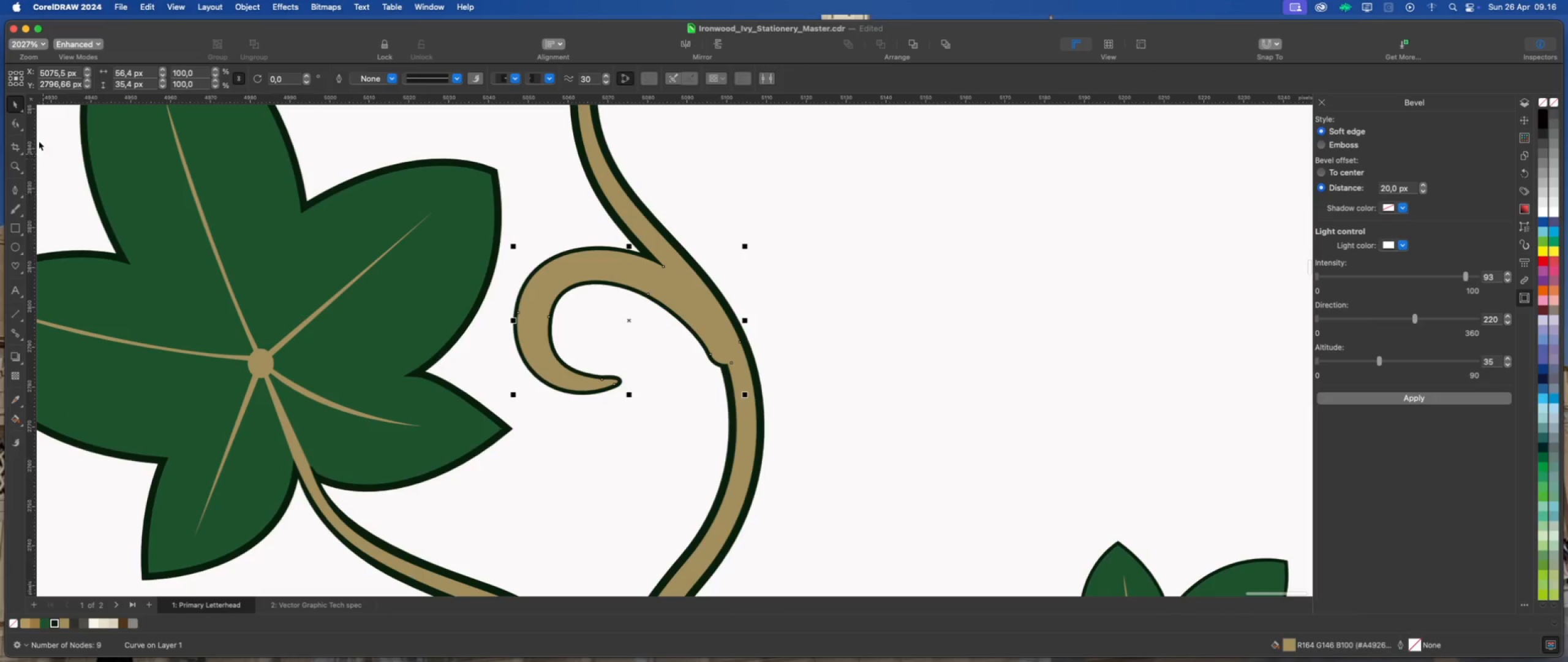 
left_click([20, 126])
 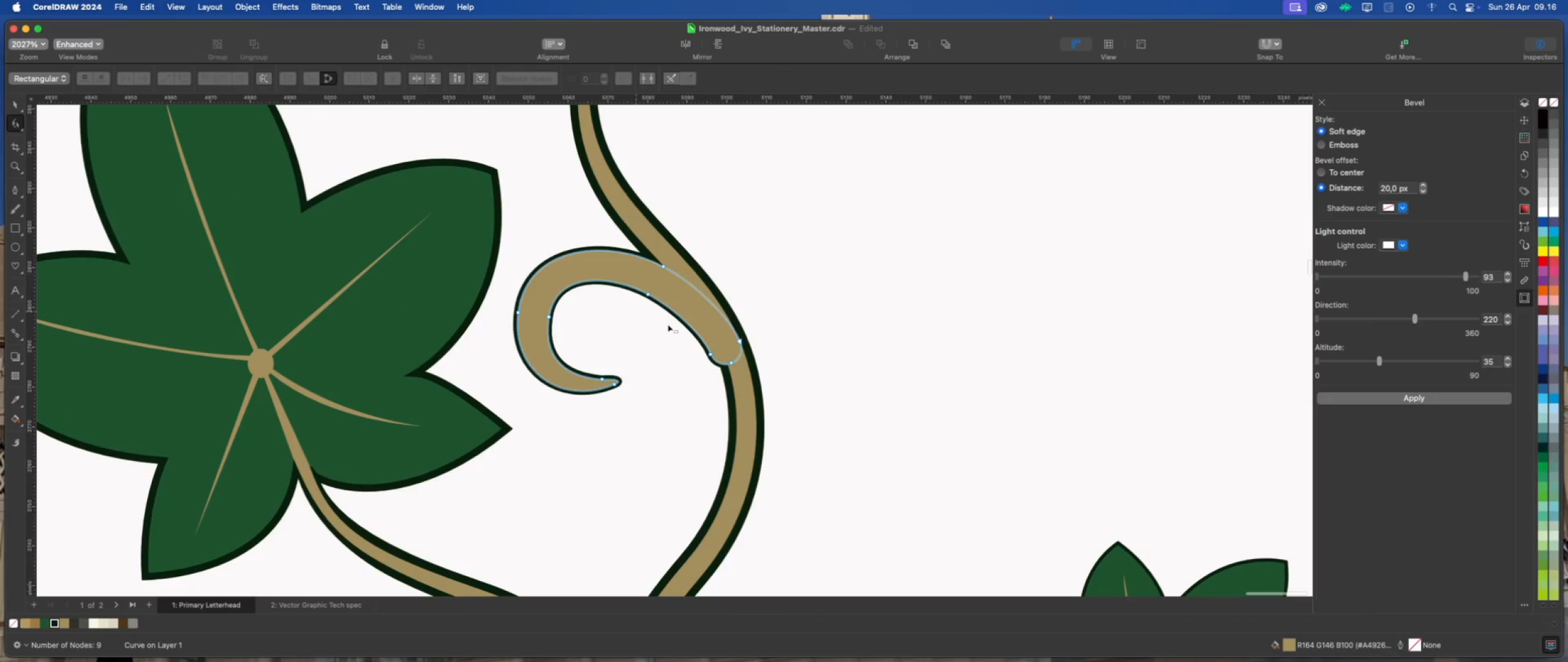 
scroll: coordinate [720, 343], scroll_direction: up, amount: 9.0
 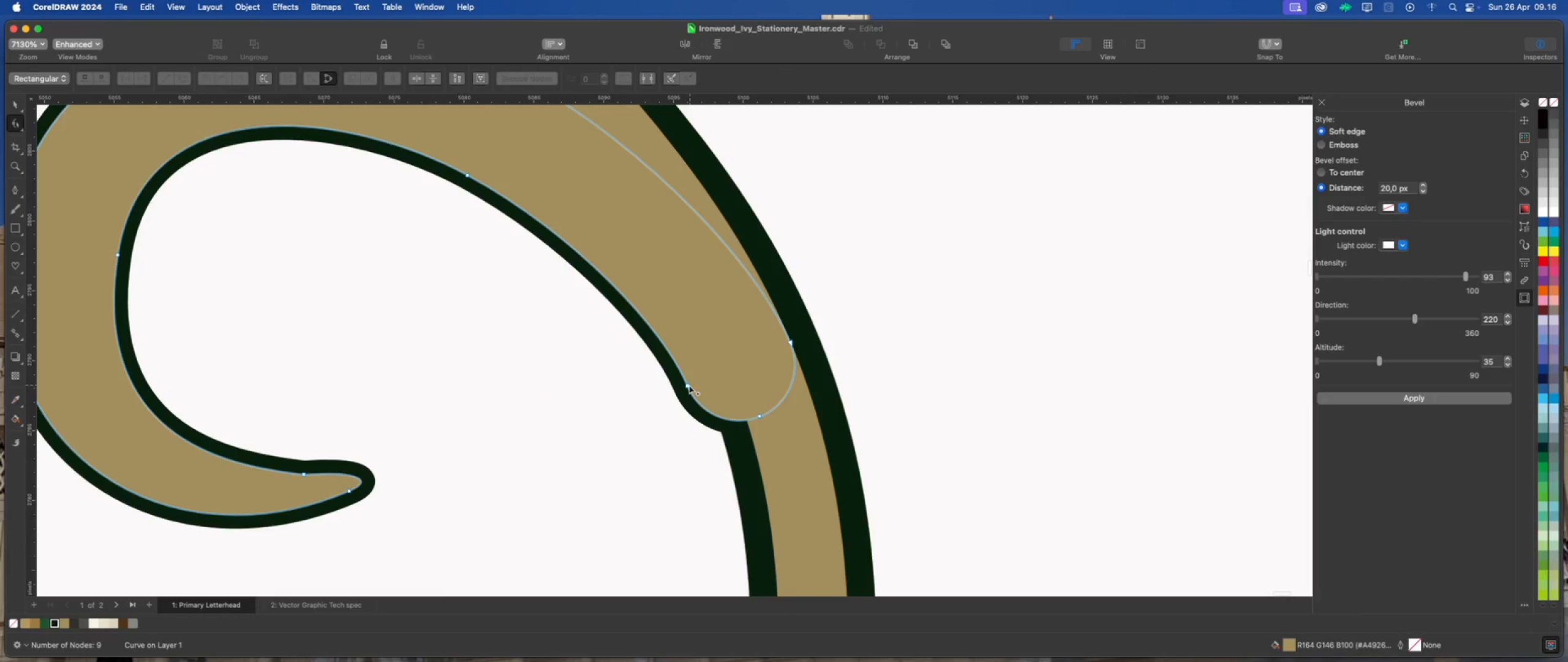 
left_click_drag(start_coordinate=[685, 386], to_coordinate=[734, 382])
 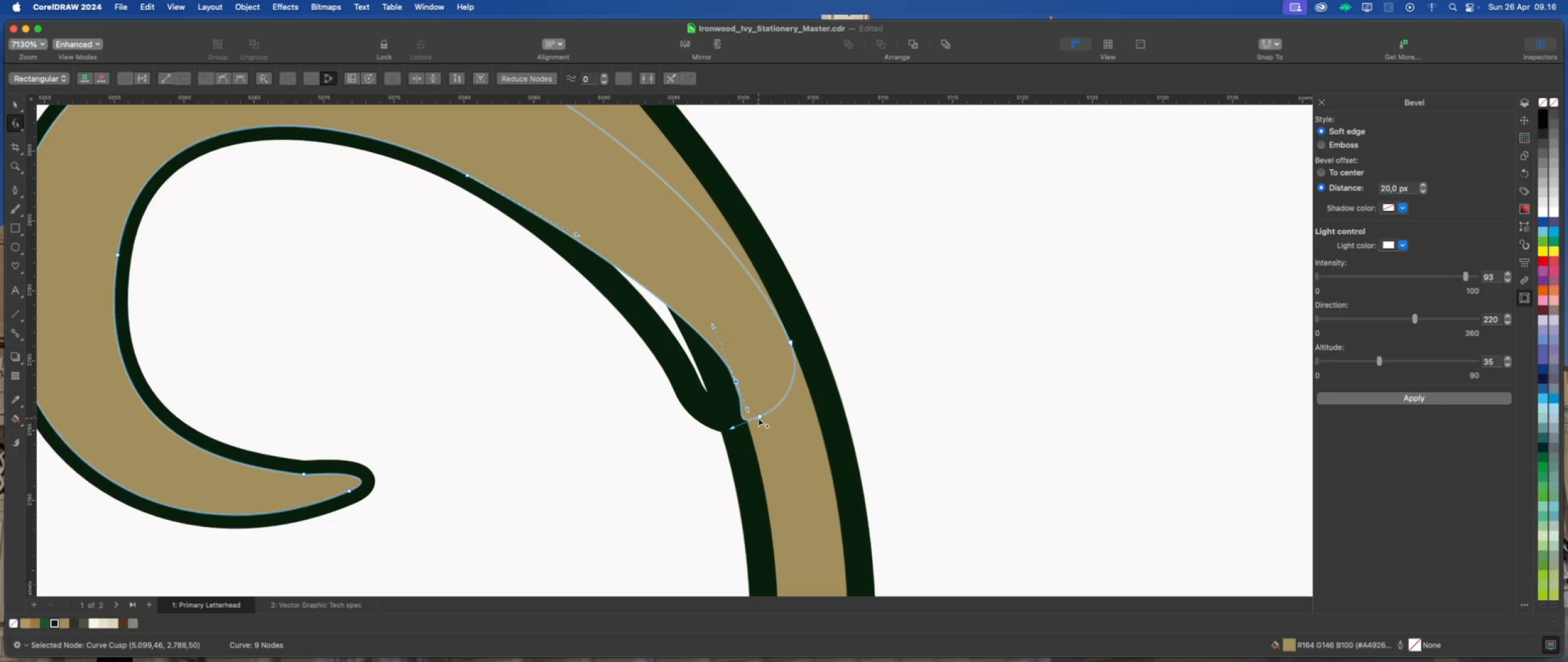 
left_click_drag(start_coordinate=[760, 416], to_coordinate=[791, 430])
 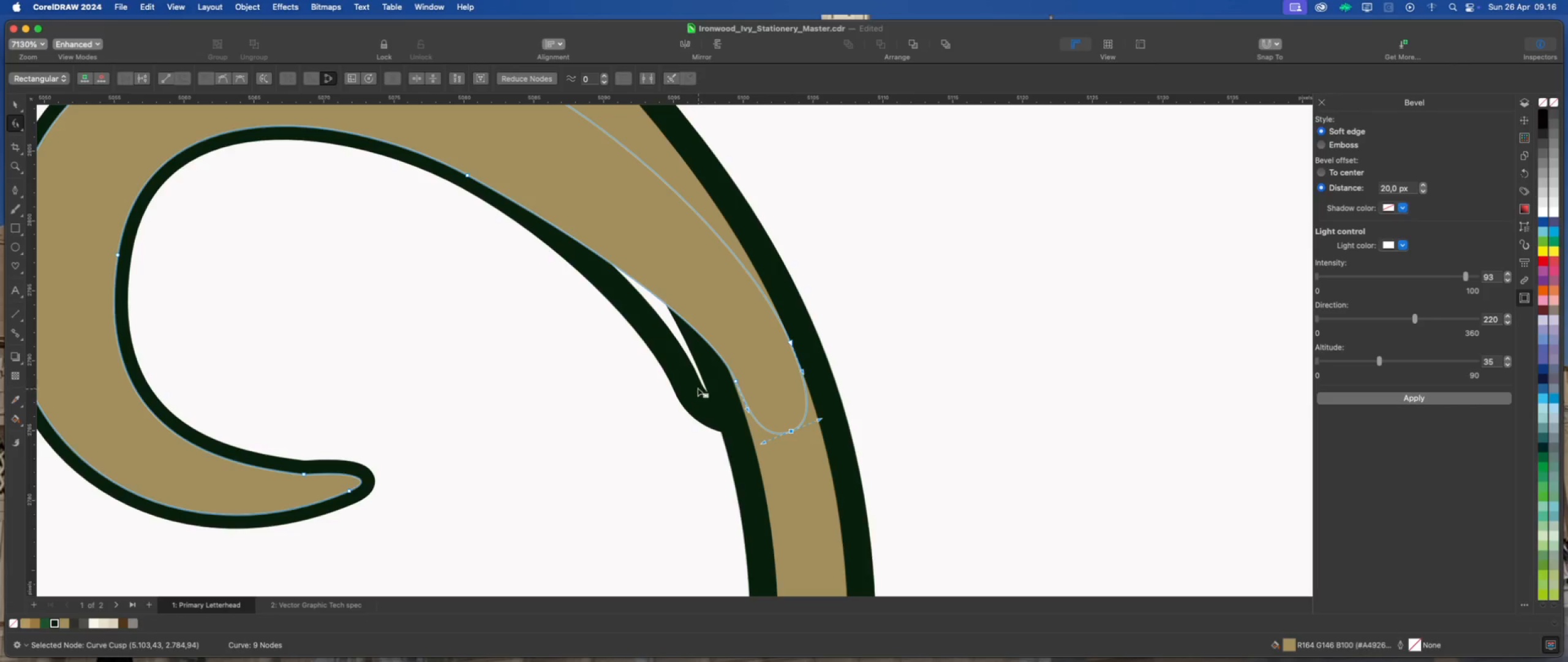 
left_click([696, 386])
 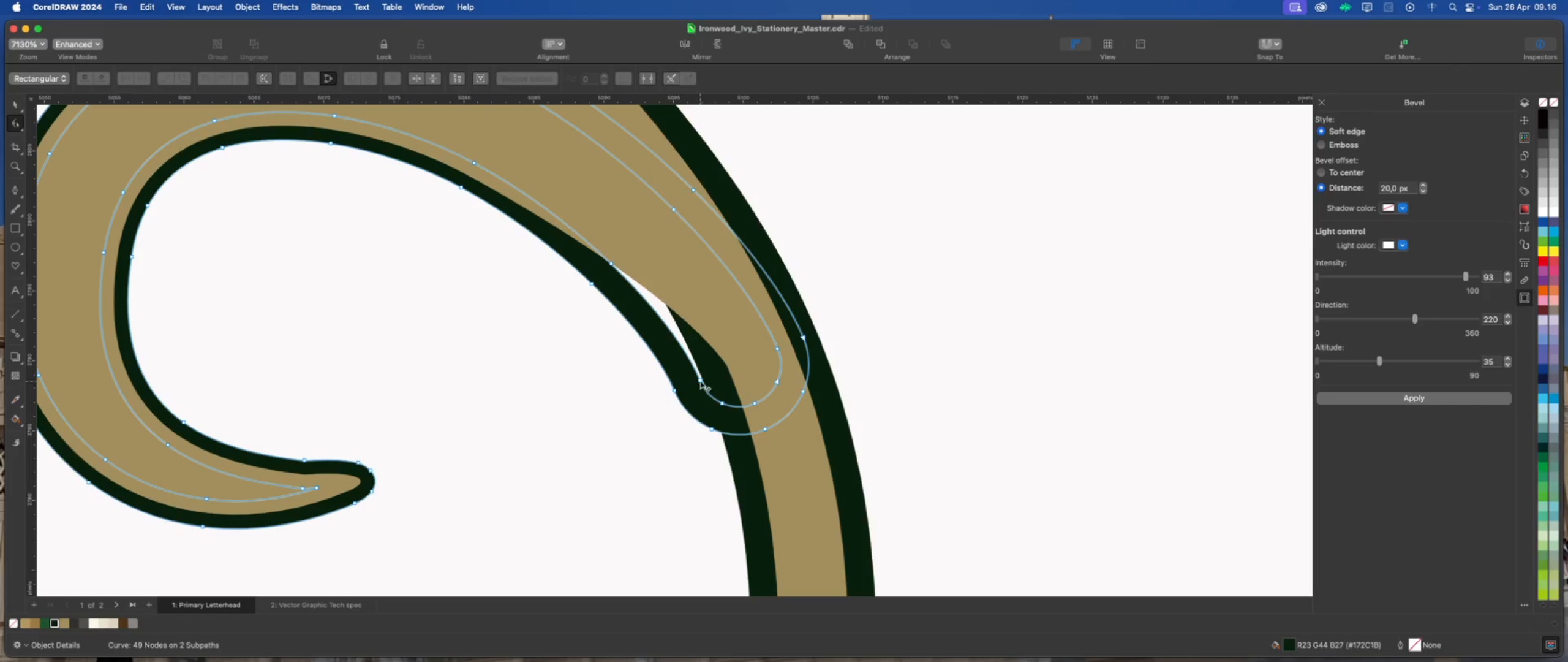 
left_click_drag(start_coordinate=[701, 380], to_coordinate=[734, 367])
 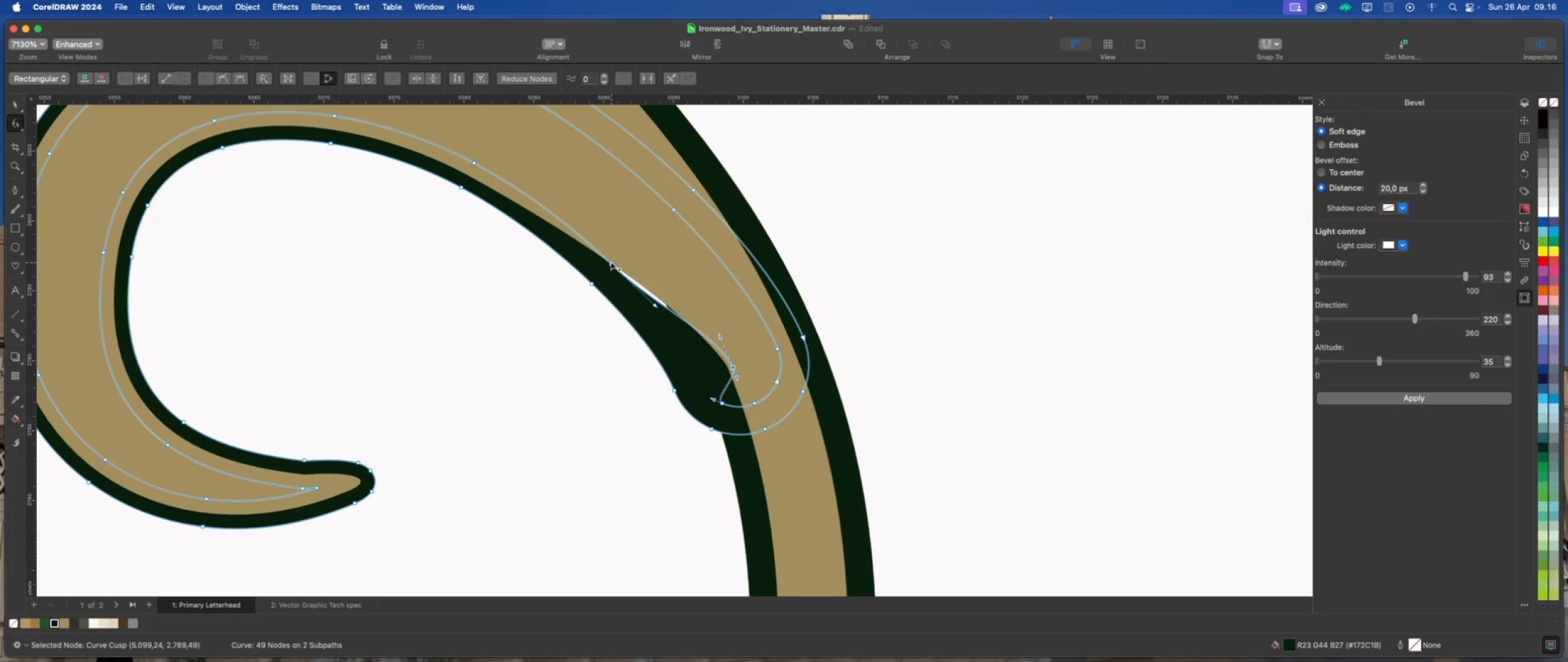 
left_click_drag(start_coordinate=[611, 262], to_coordinate=[639, 253])
 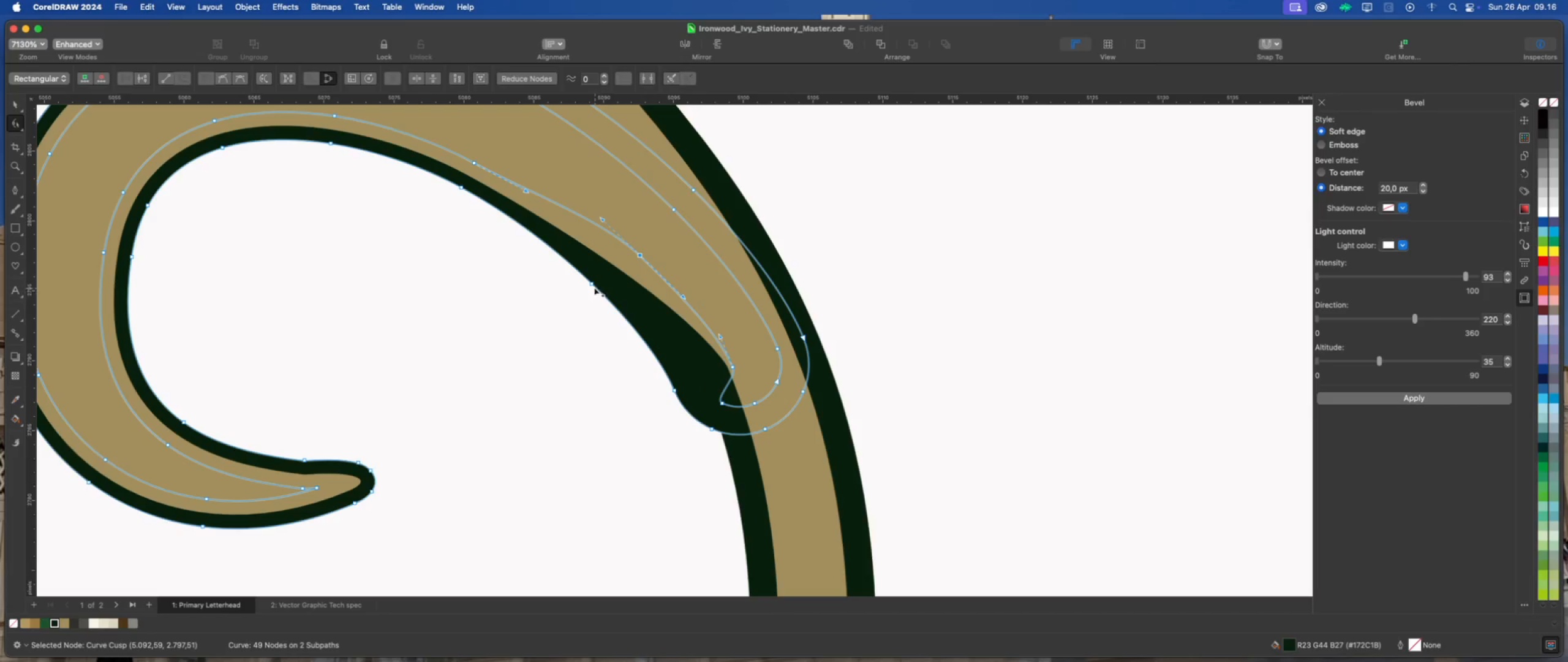 
double_click([594, 284])
 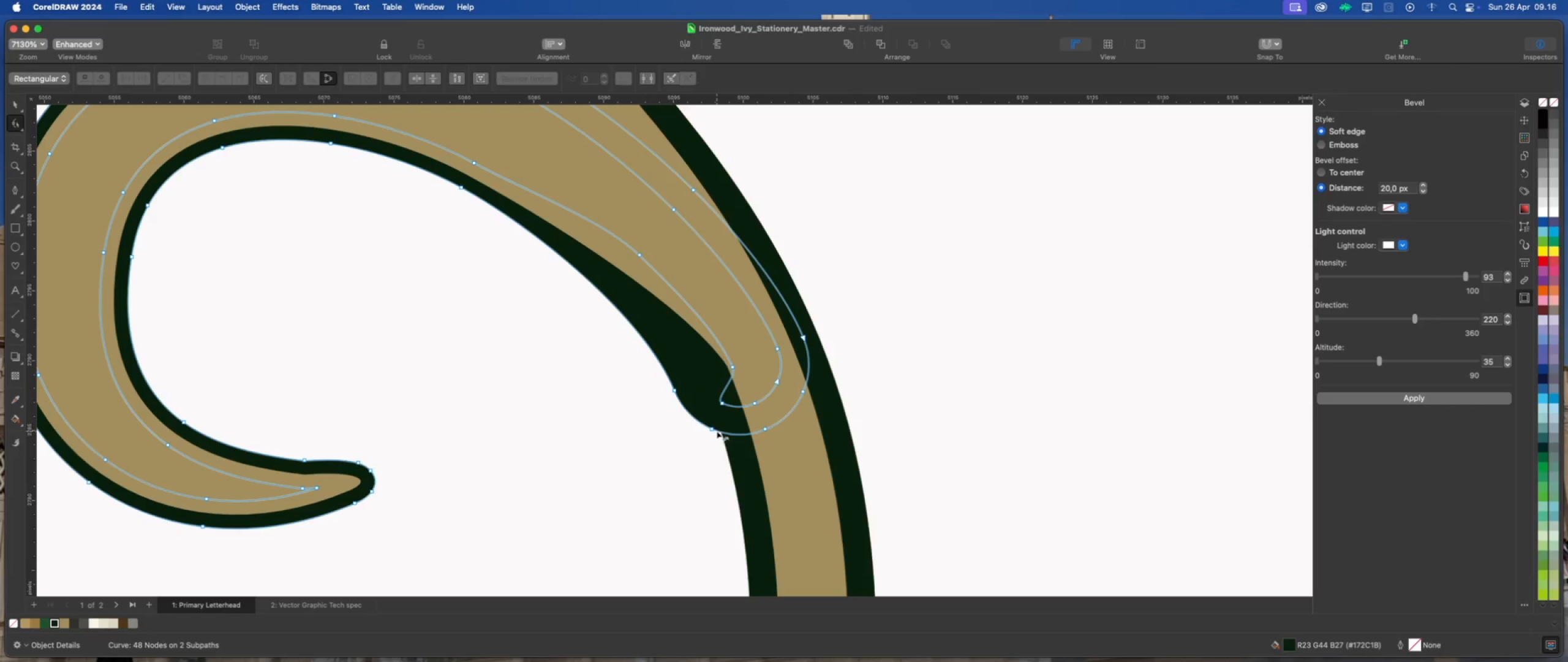 
left_click([712, 427])
 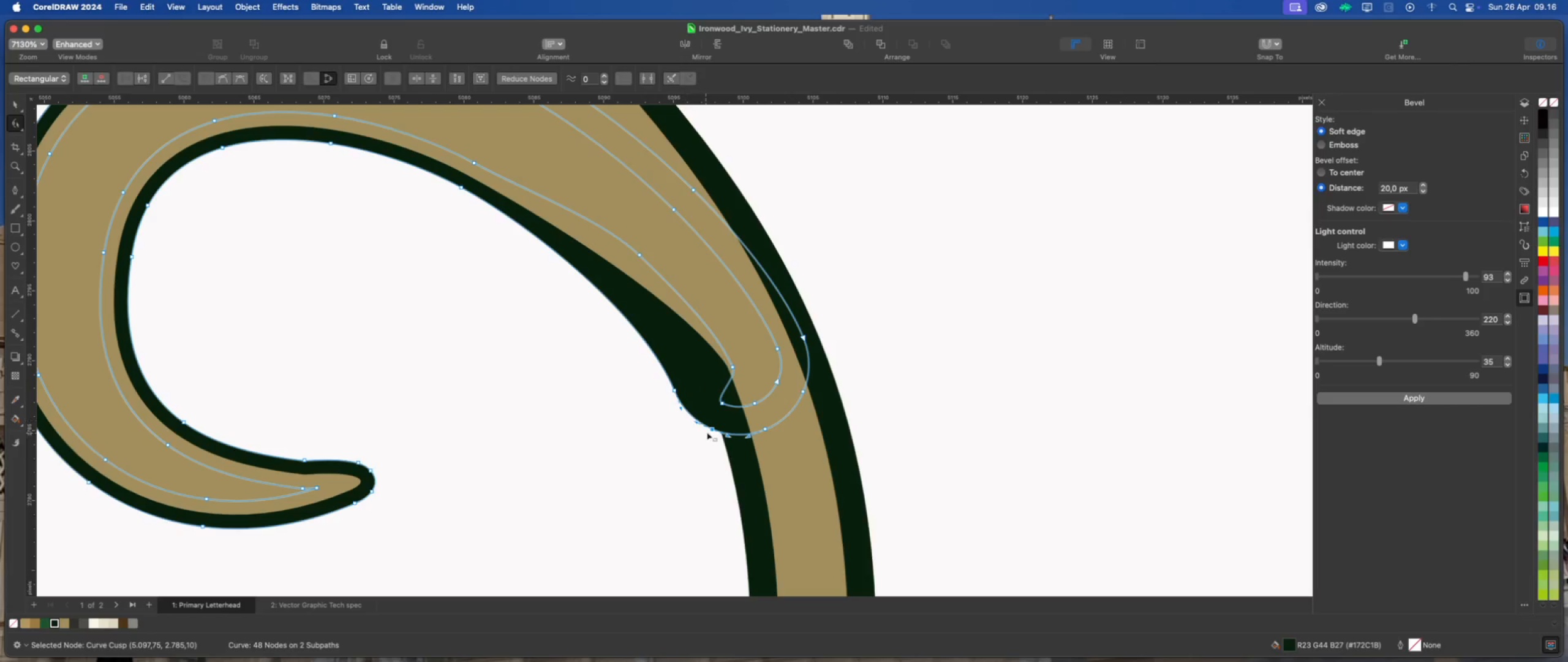 
right_click([712, 428])
 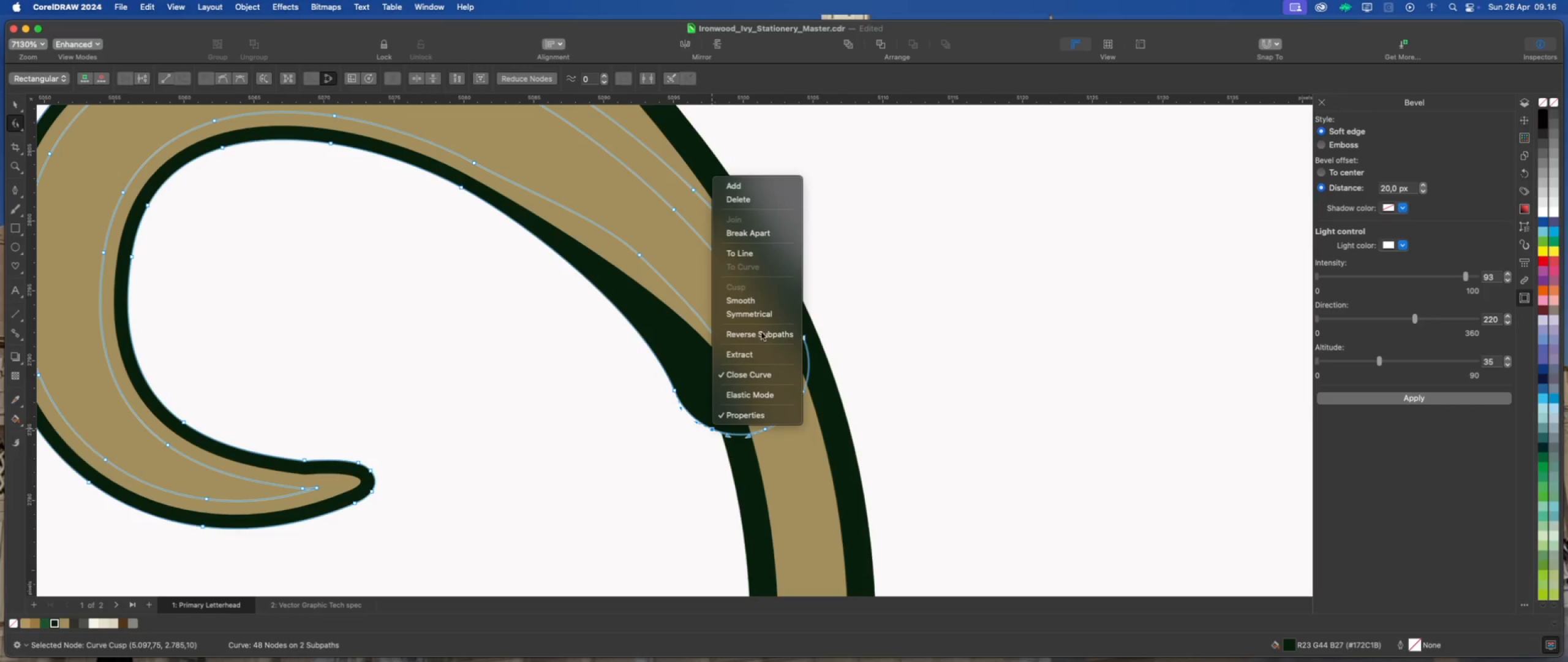 
left_click([761, 300])
 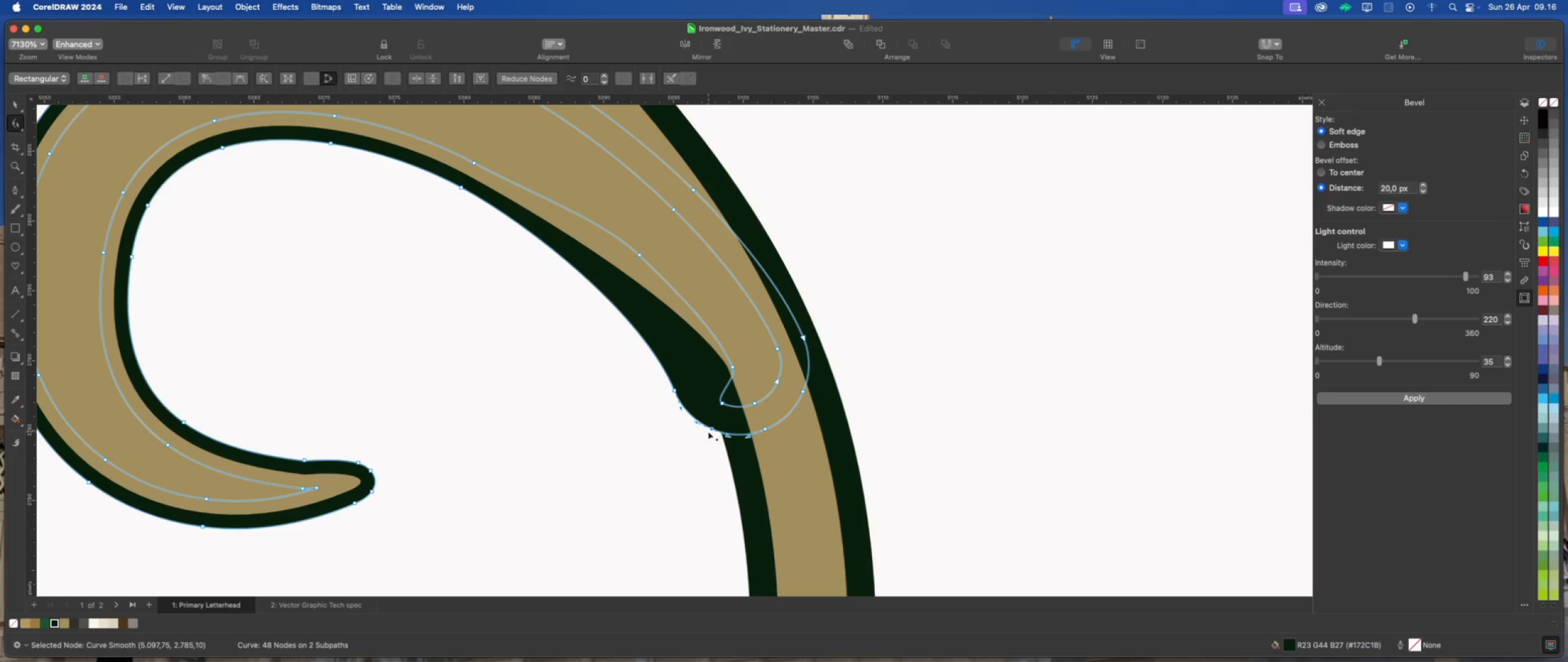 
left_click_drag(start_coordinate=[710, 428], to_coordinate=[721, 433])
 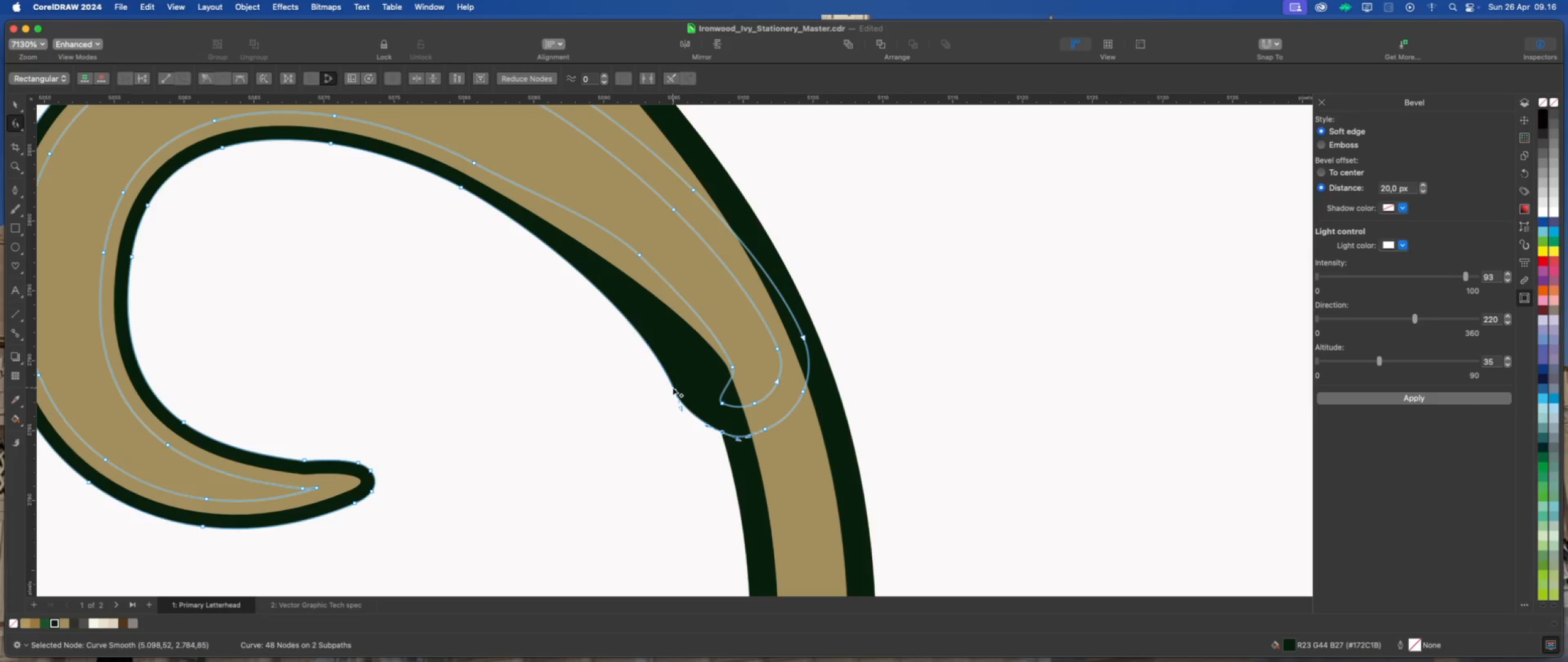 
double_click([672, 388])
 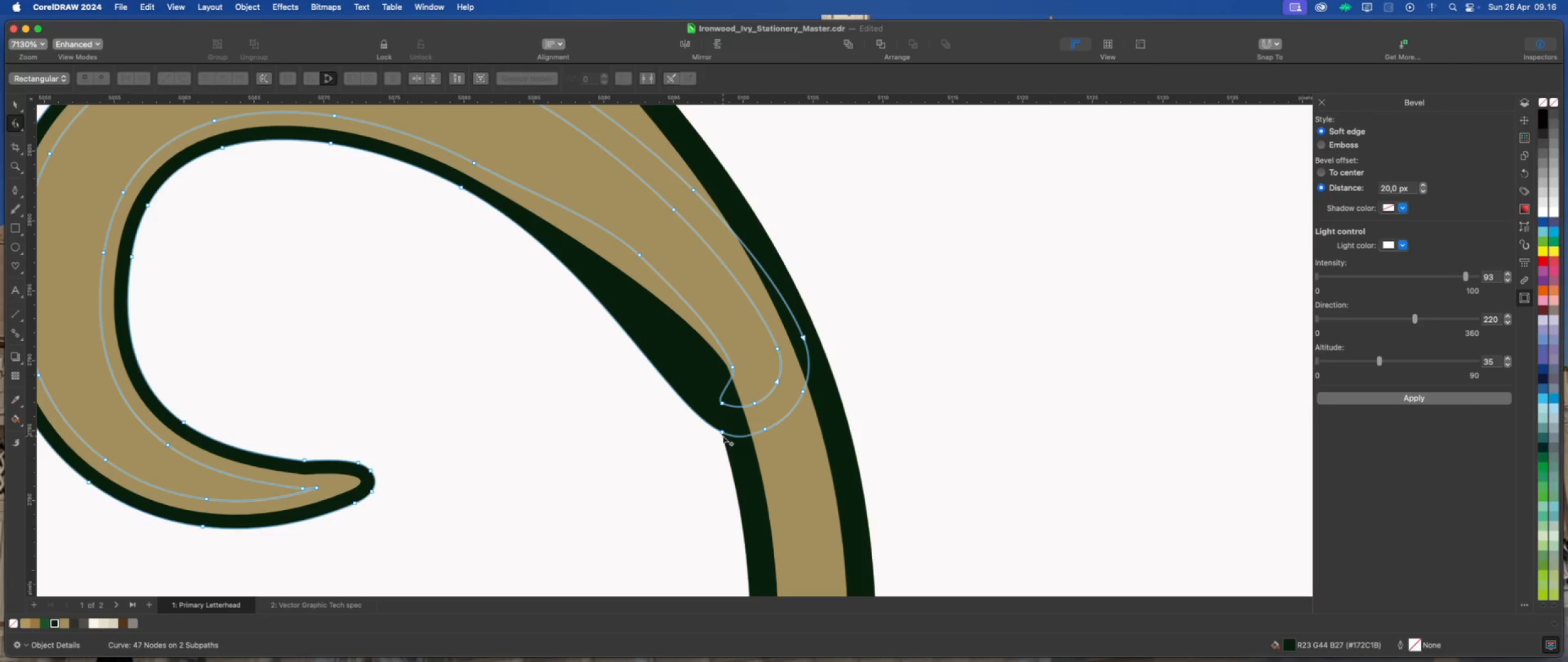 
left_click([722, 433])
 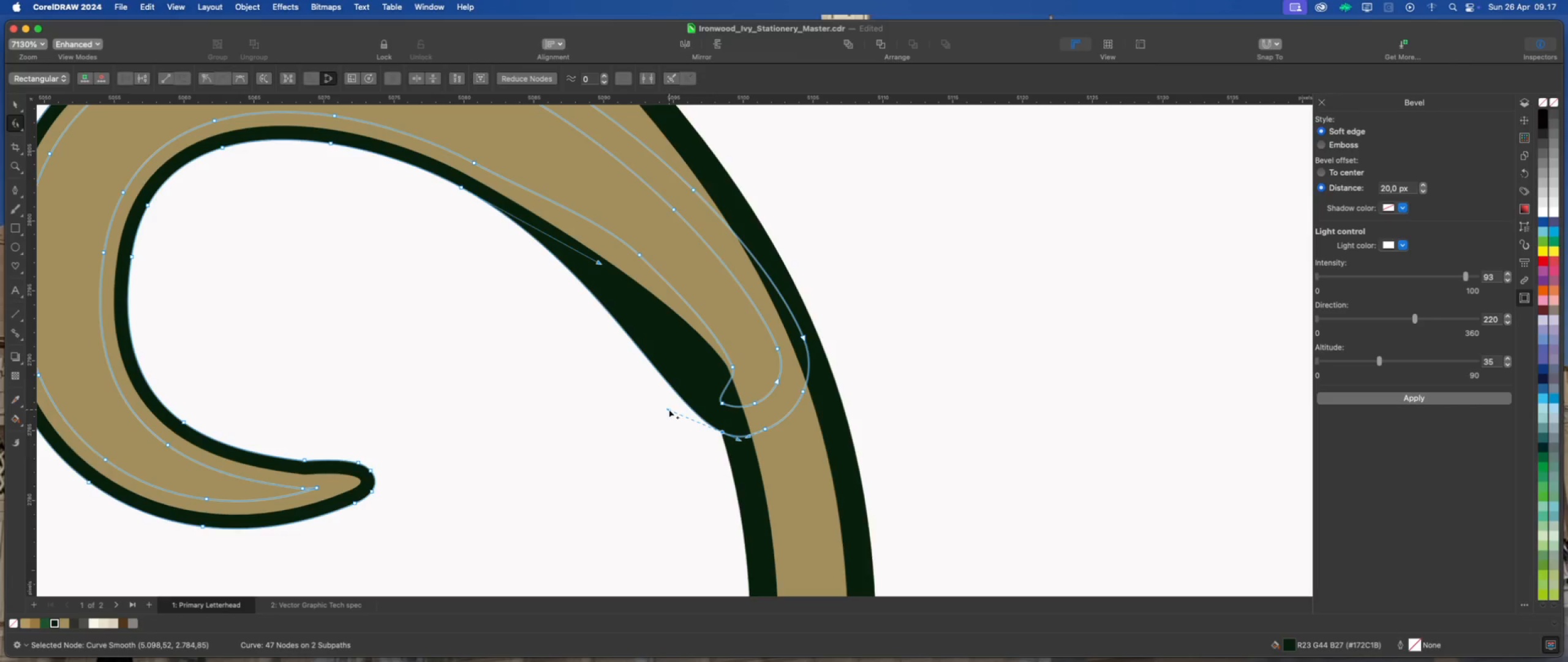 
left_click_drag(start_coordinate=[669, 409], to_coordinate=[687, 337])
 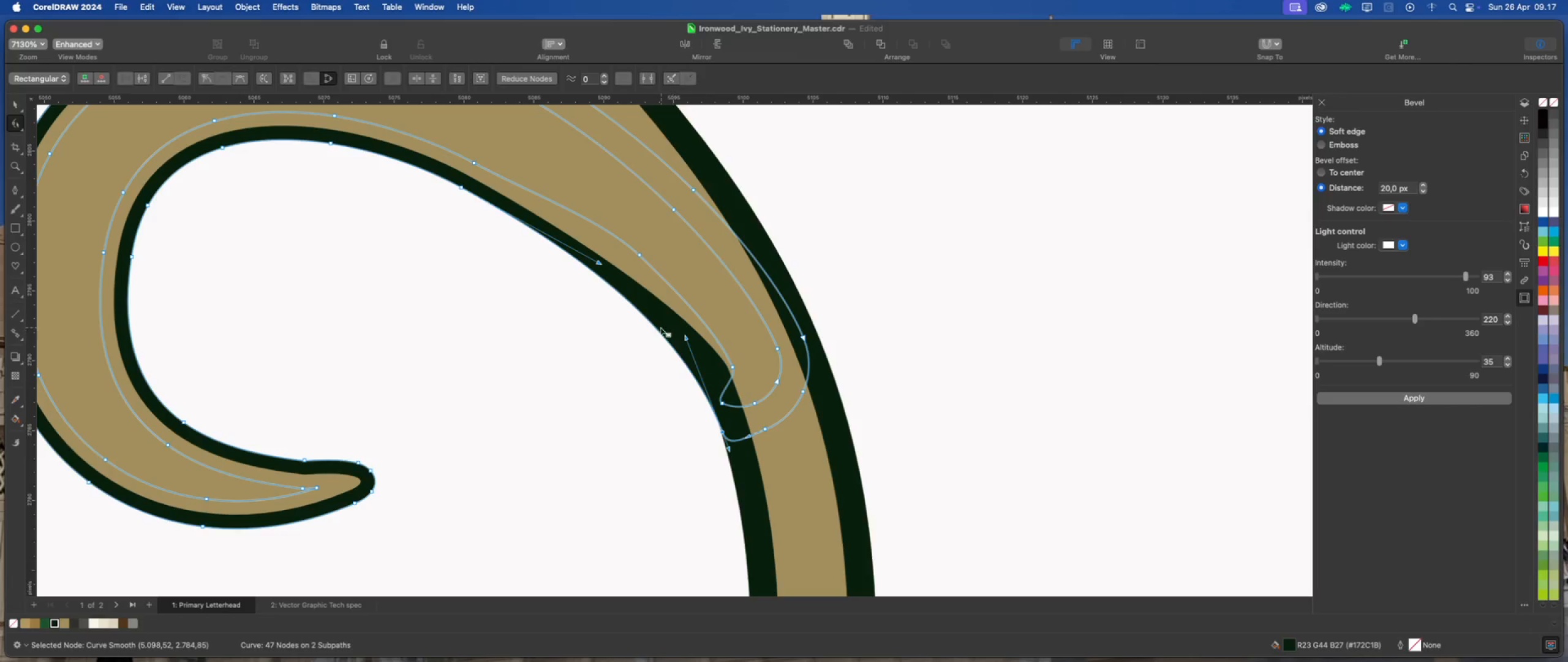 
scroll: coordinate [657, 332], scroll_direction: down, amount: 5.0
 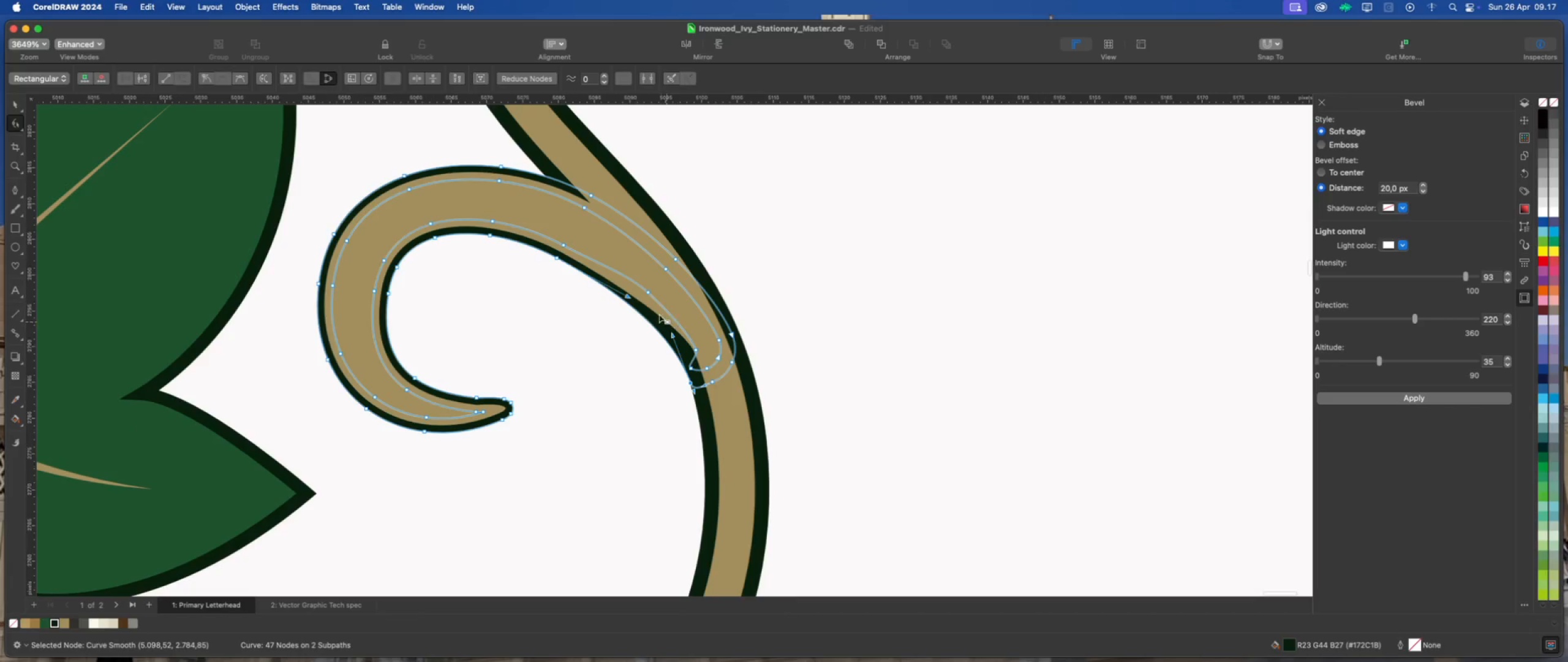 
left_click([655, 311])
 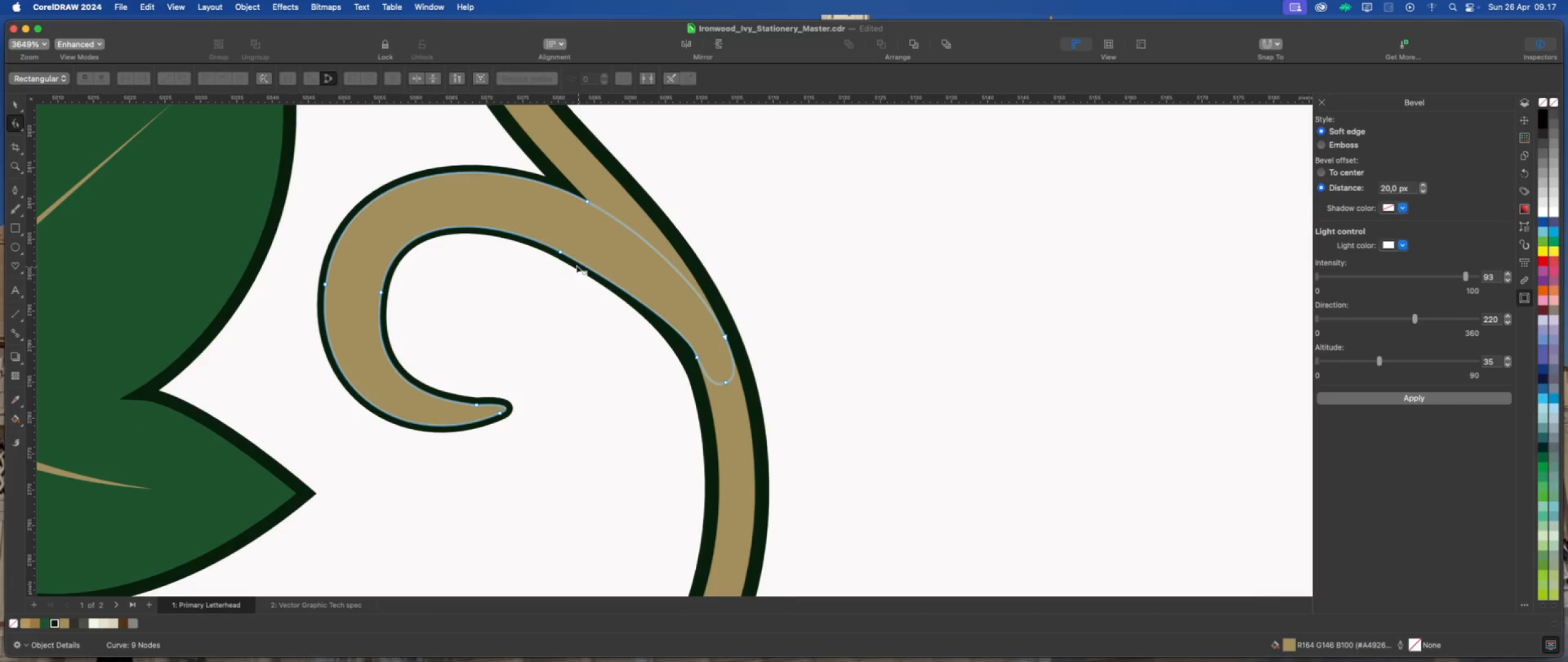 
left_click_drag(start_coordinate=[559, 251], to_coordinate=[567, 238])
 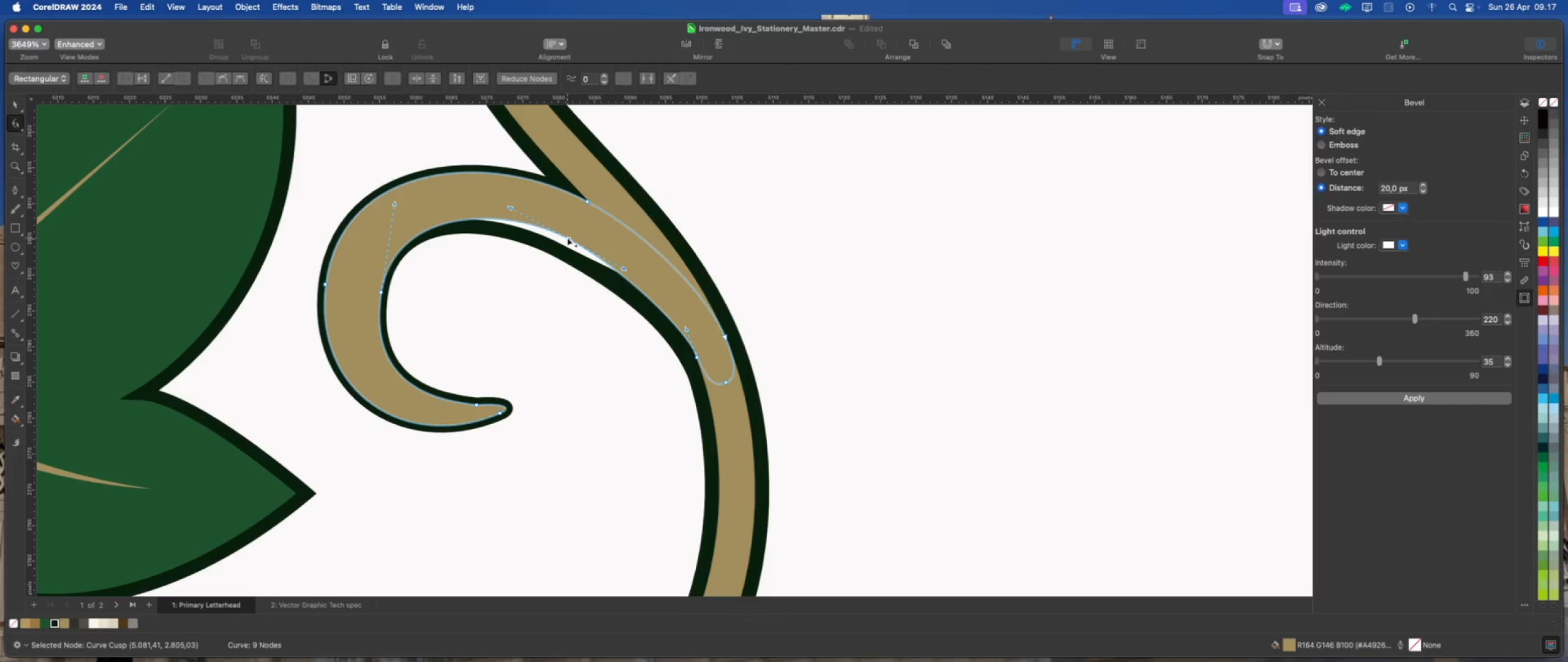 
left_click_drag(start_coordinate=[567, 238], to_coordinate=[559, 243])
 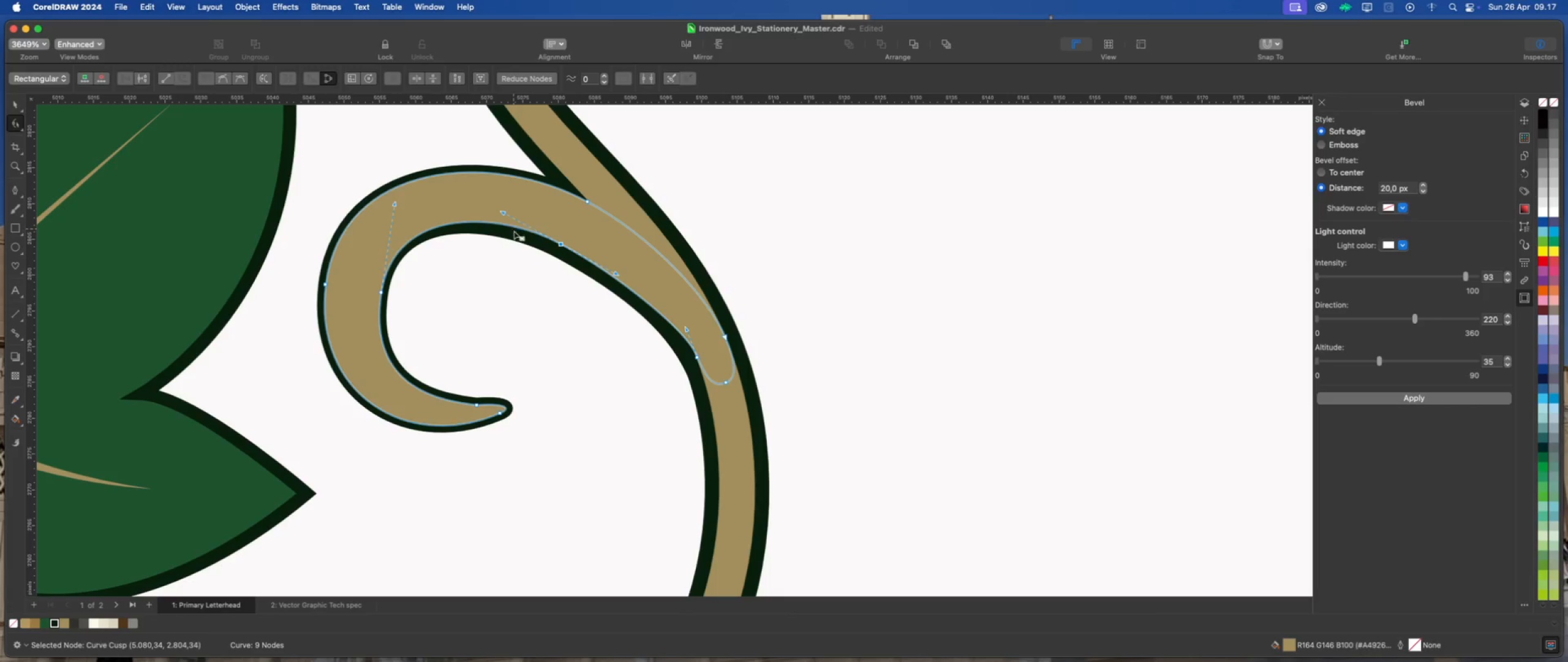 
scroll: coordinate [619, 398], scroll_direction: down, amount: 4.0
 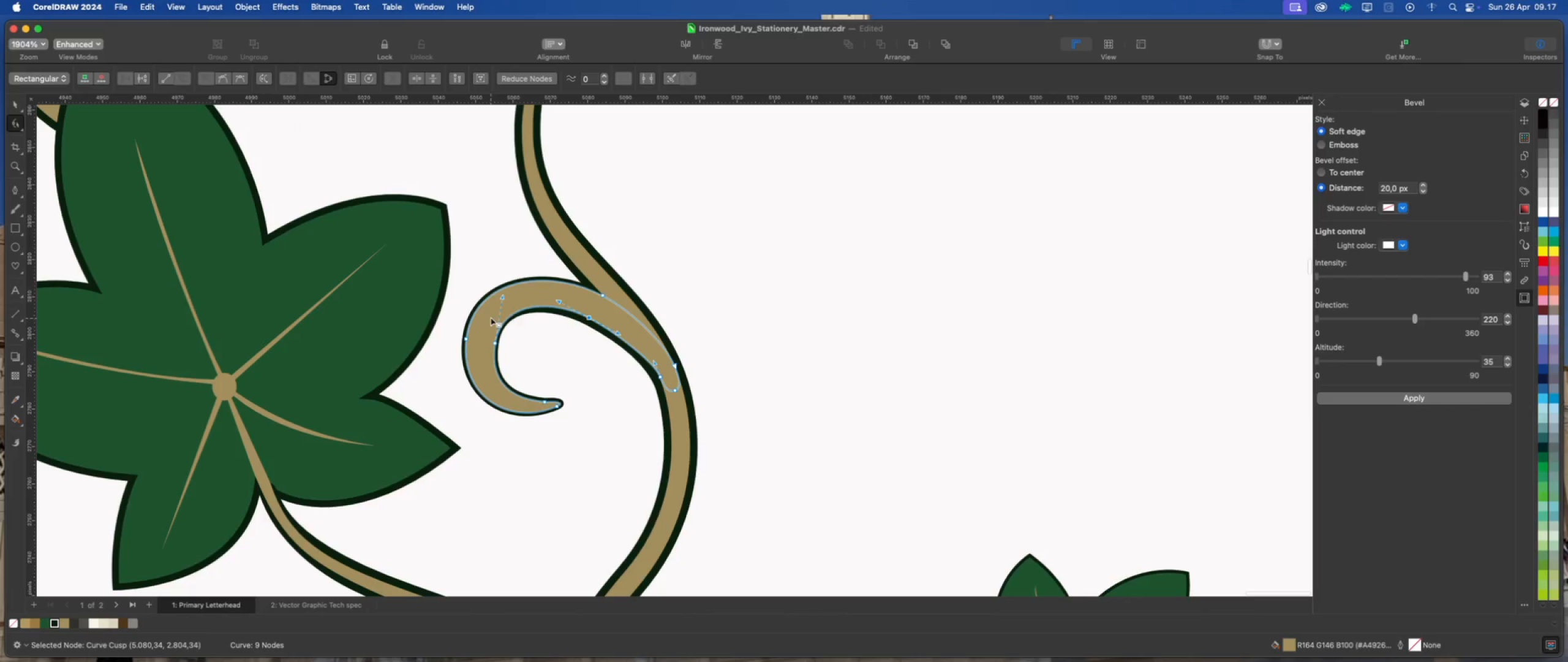 
scroll: coordinate [578, 305], scroll_direction: up, amount: 4.0
 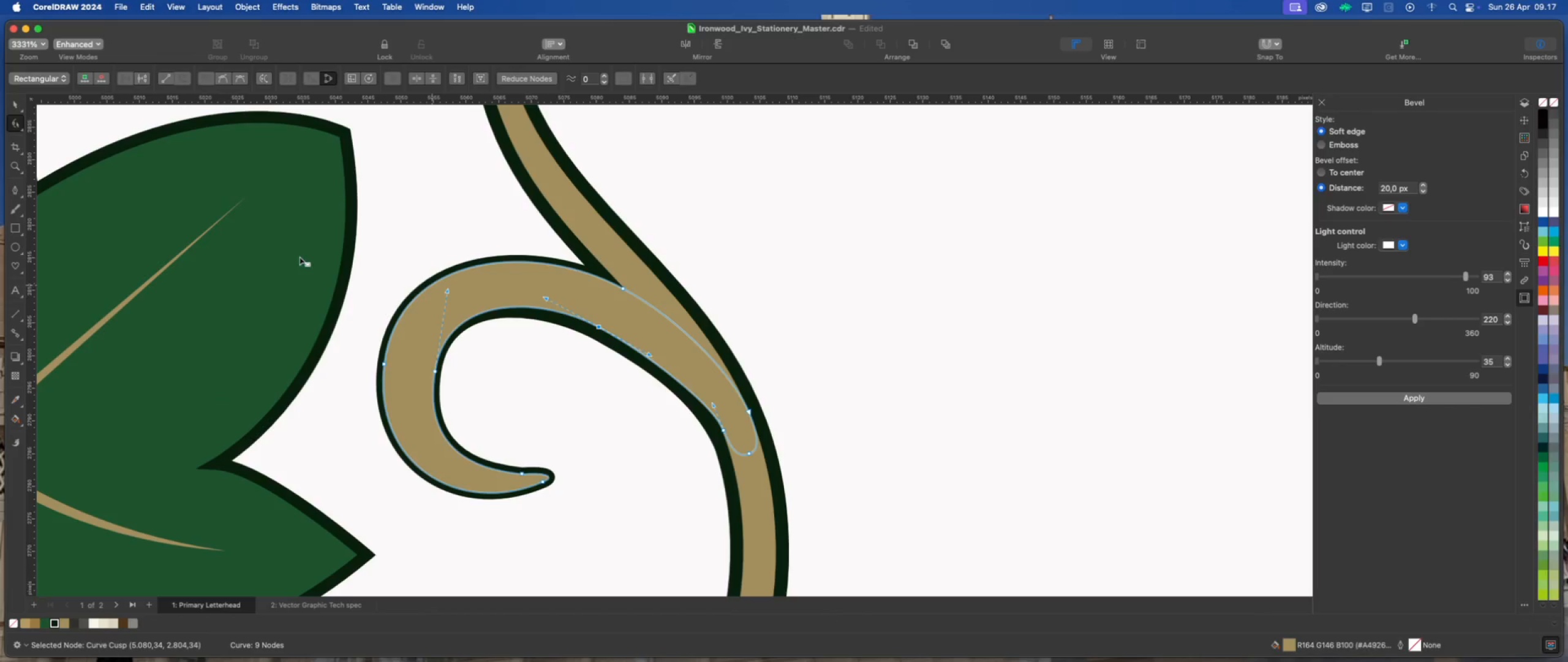 
left_click([15, 101])
 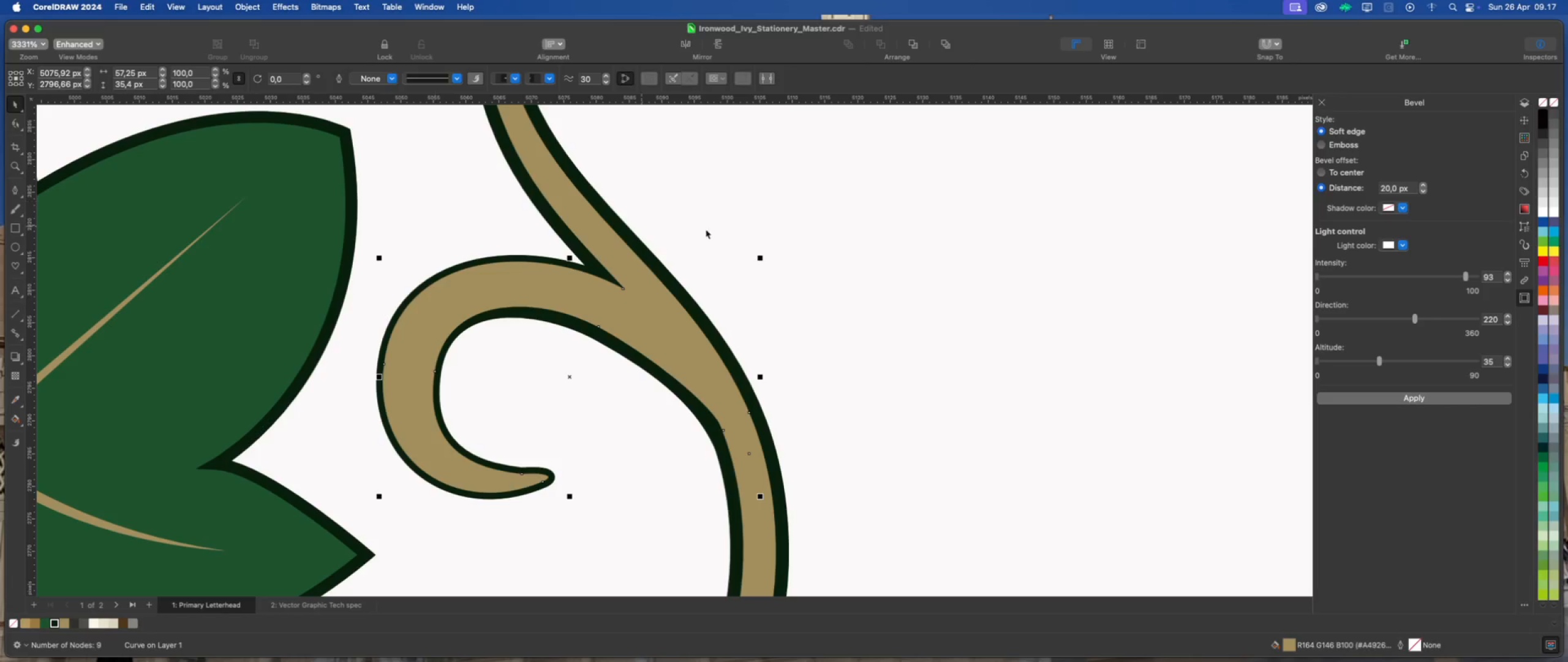 
left_click([750, 227])
 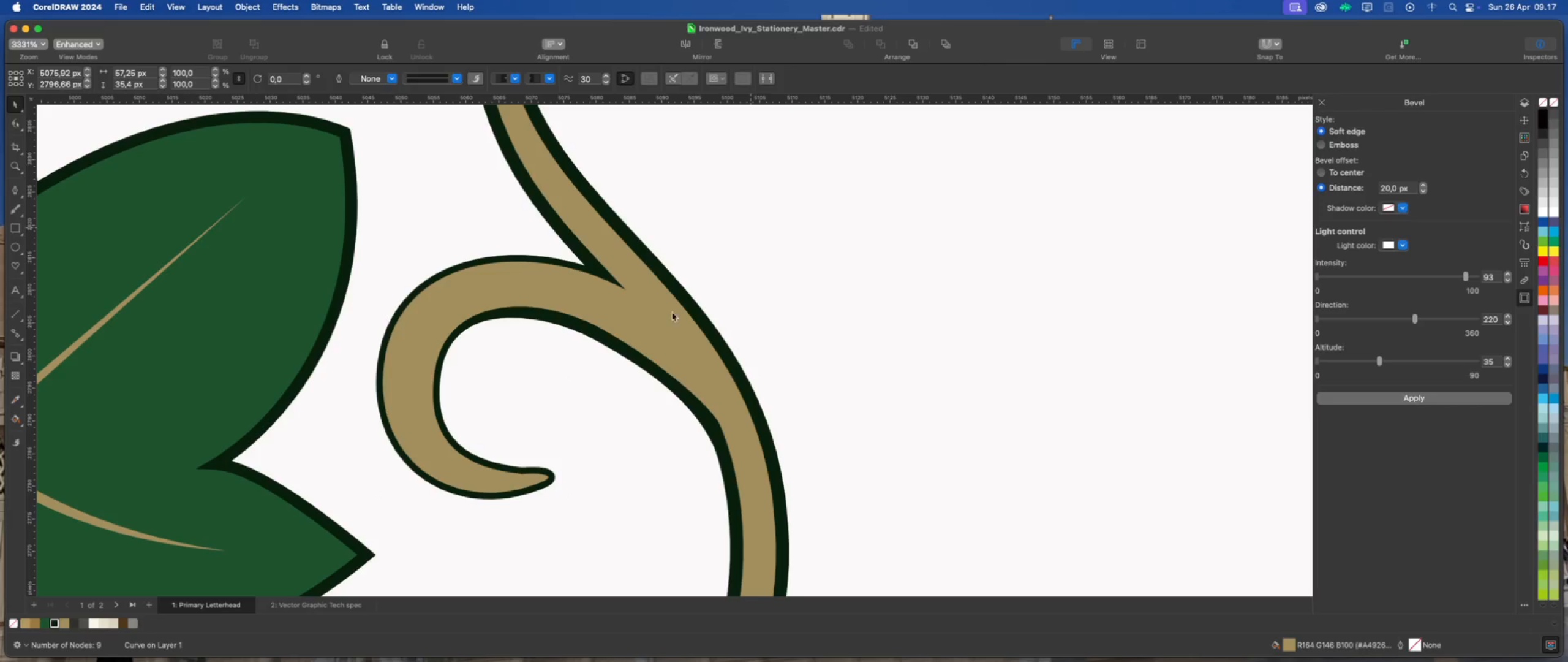 
left_click([728, 400])
 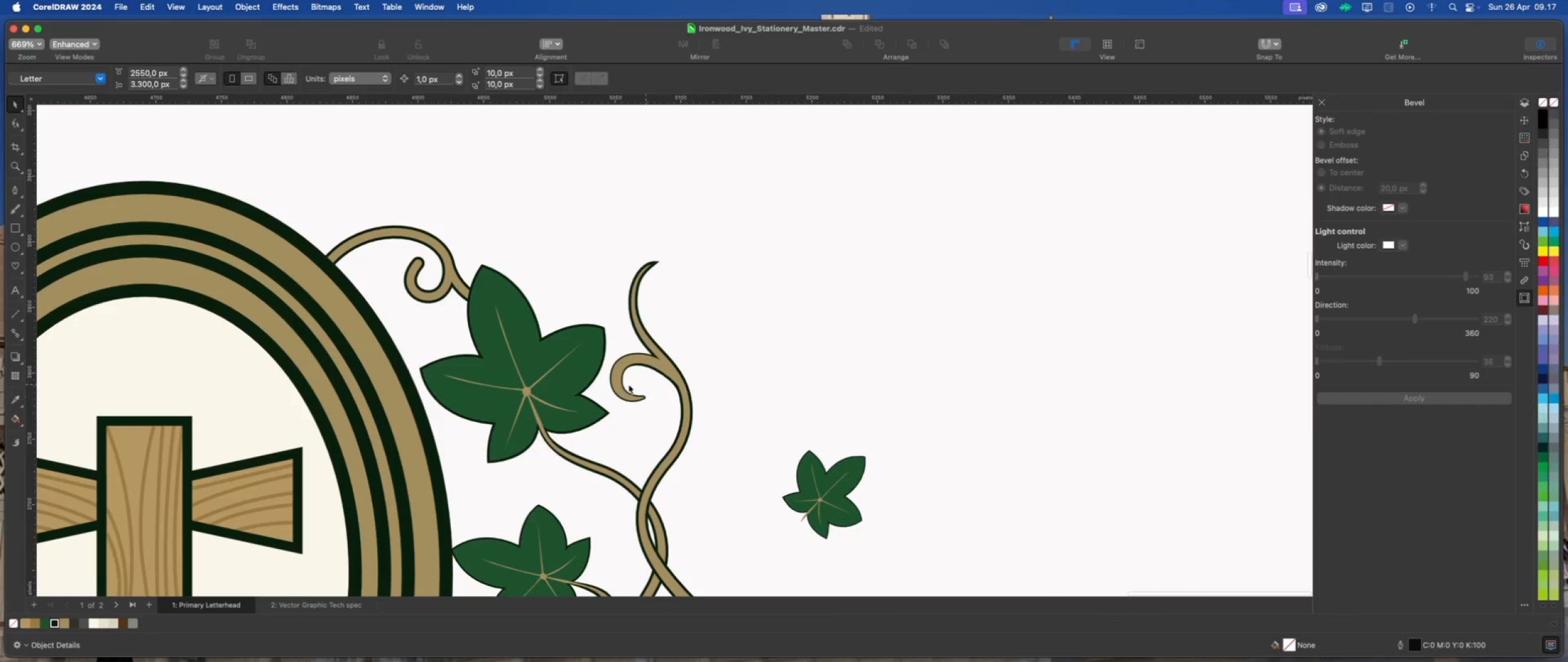 
scroll: coordinate [672, 381], scroll_direction: down, amount: 12.0
 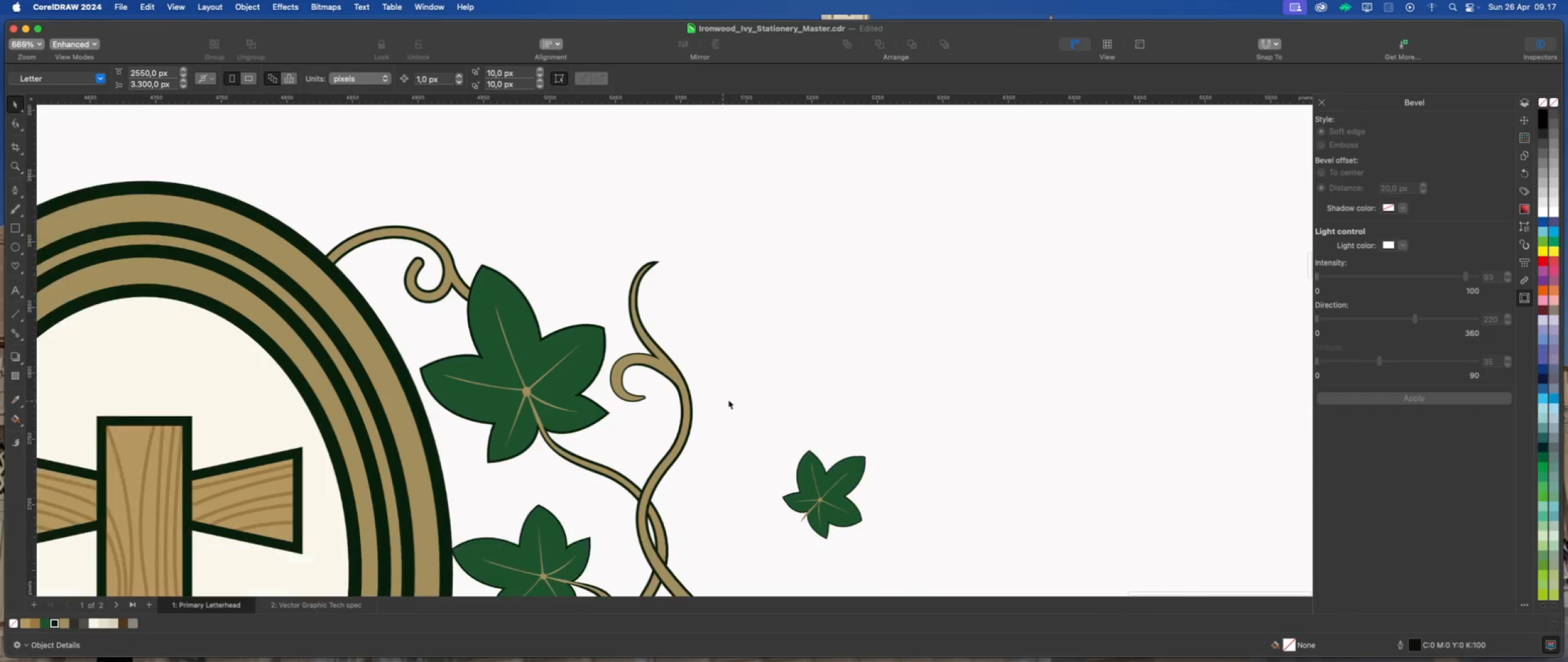 
left_click([585, 383])
 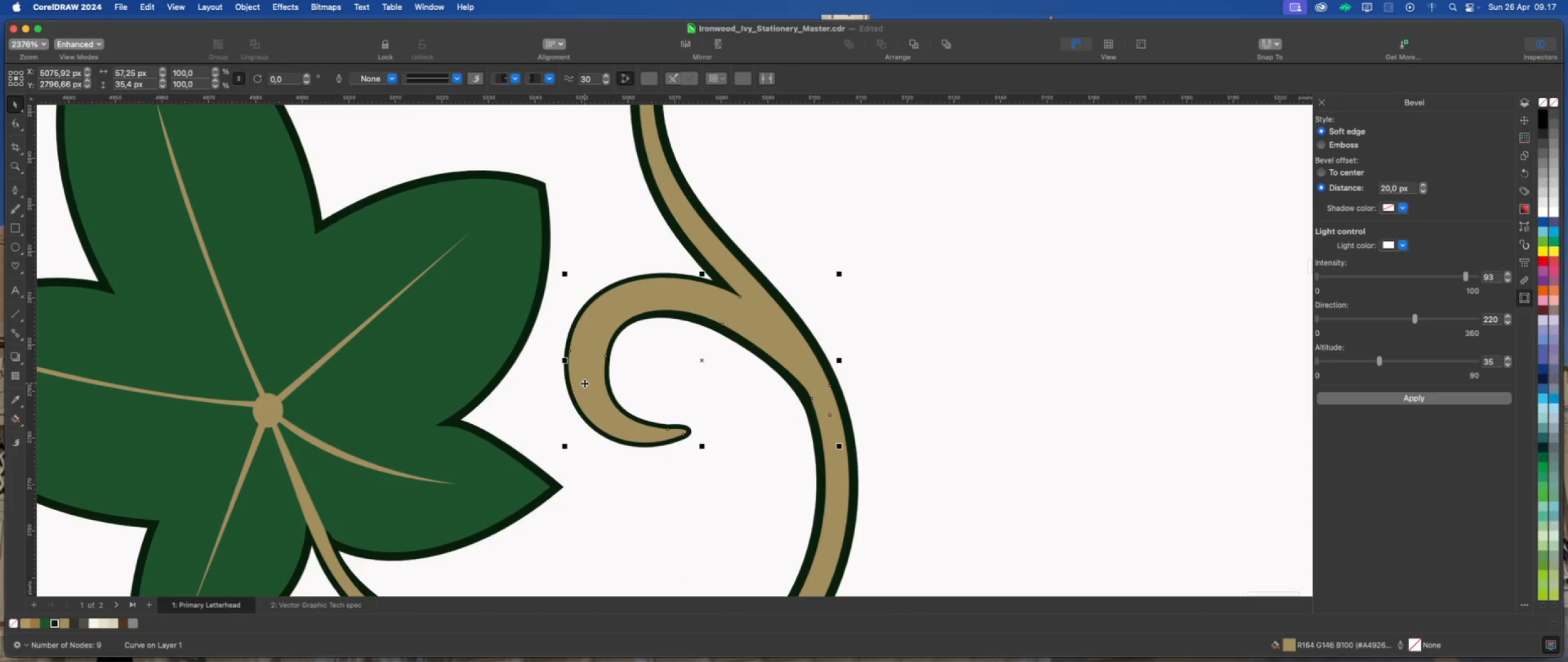 
scroll: coordinate [584, 383], scroll_direction: up, amount: 12.0
 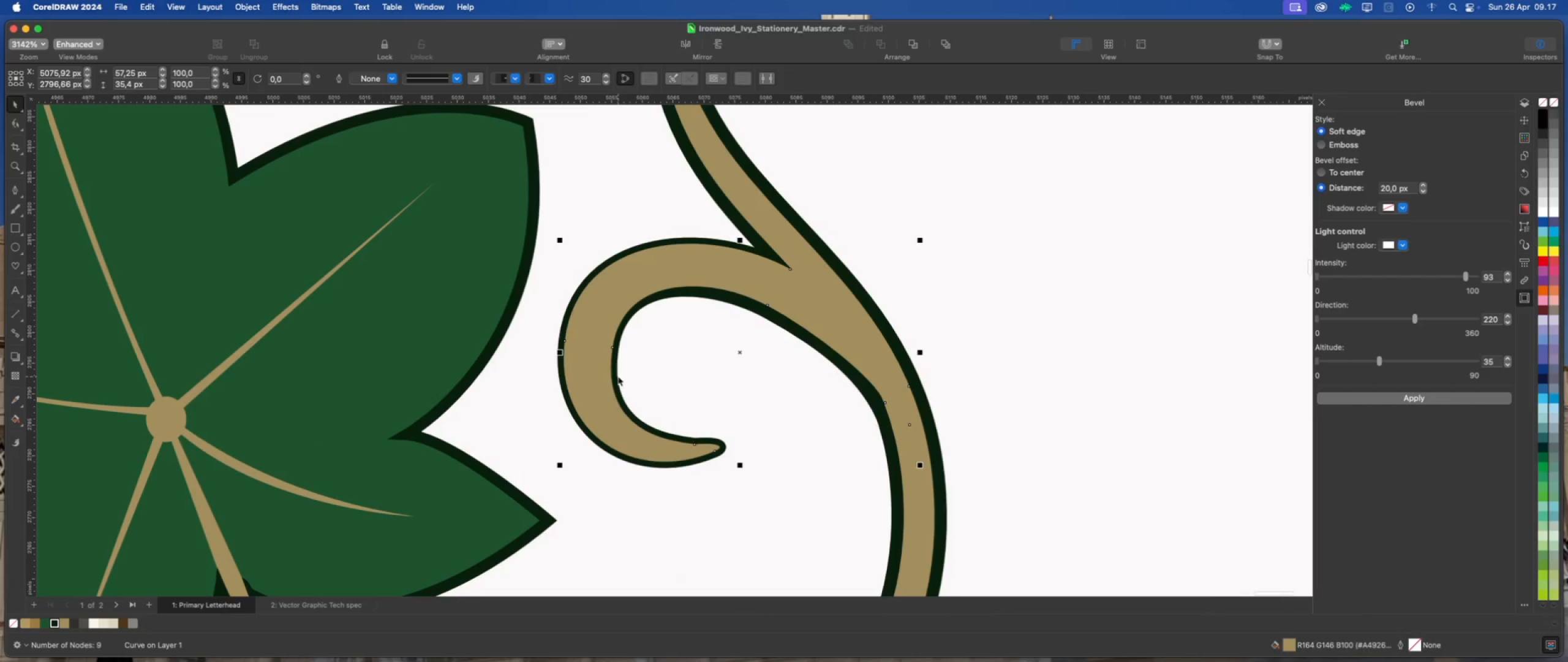 
left_click([646, 372])
 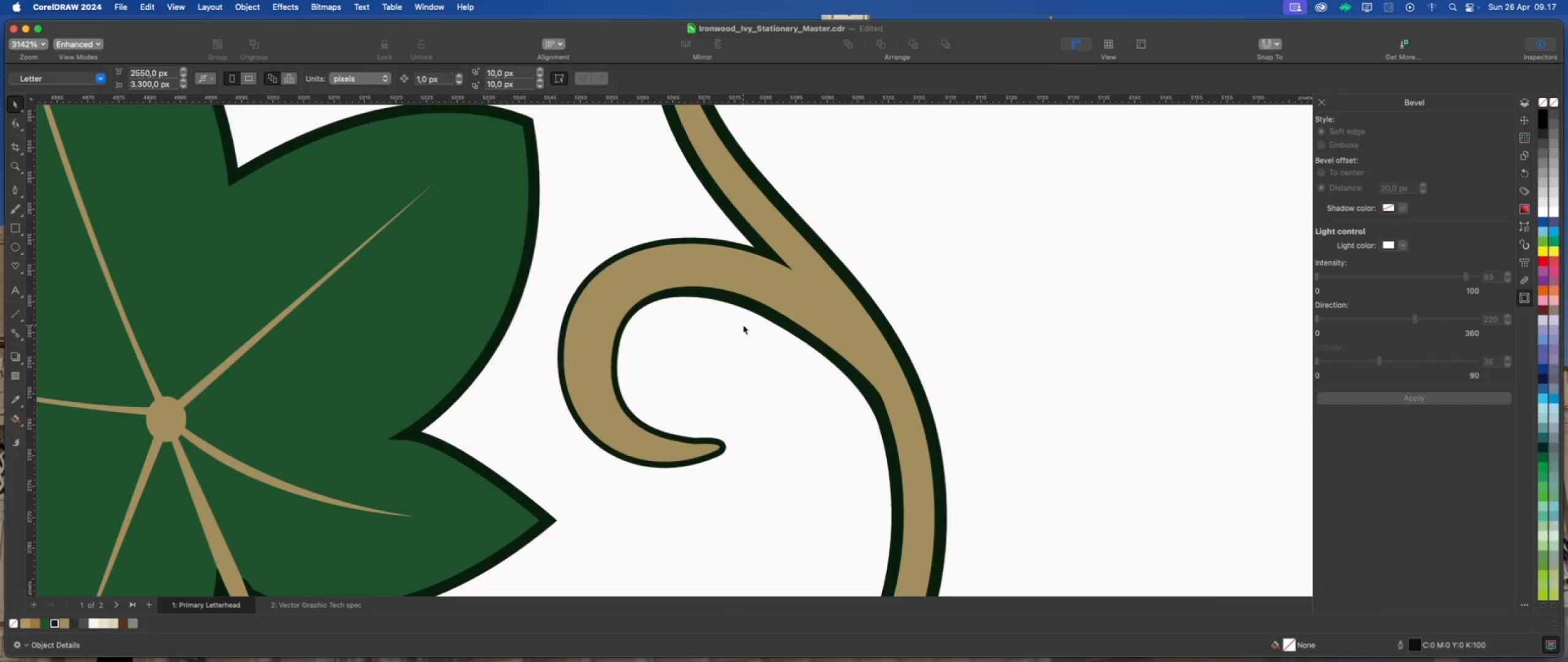 
left_click([788, 330])
 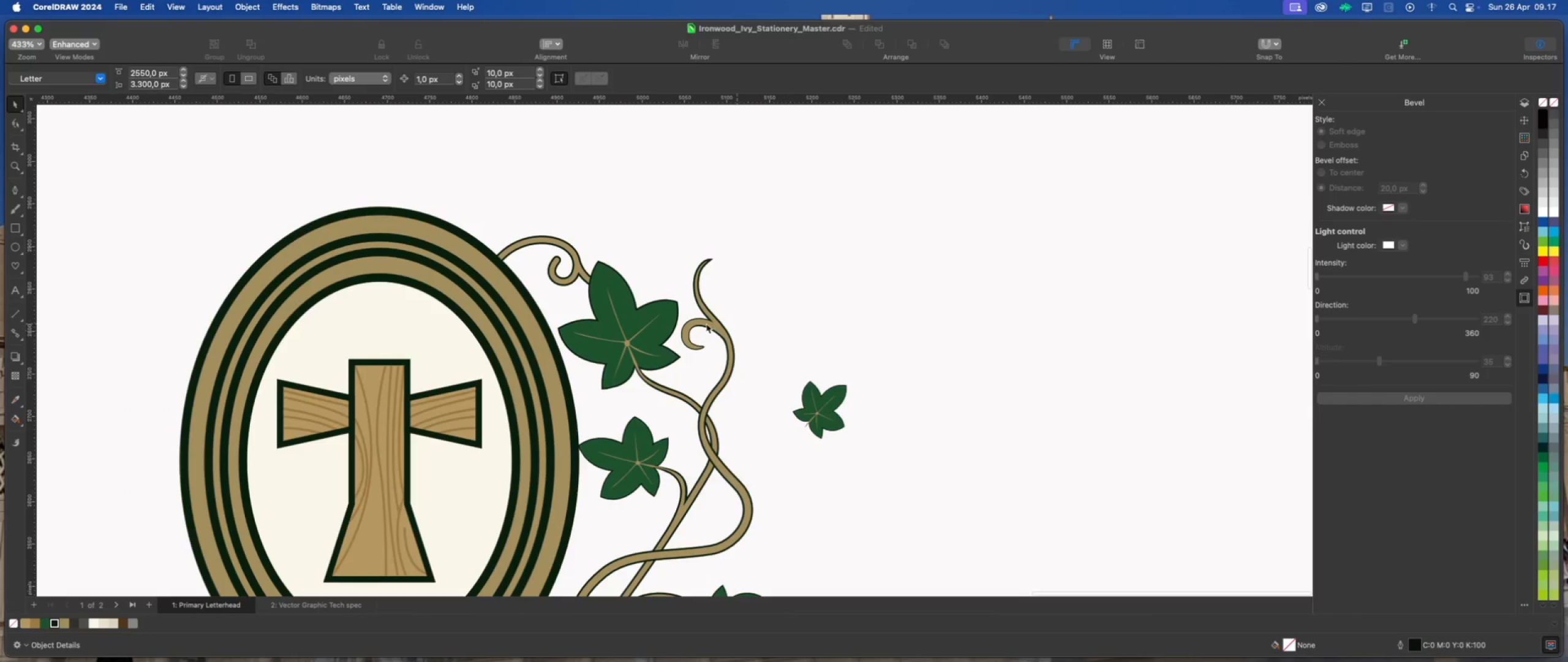 
scroll: coordinate [695, 331], scroll_direction: down, amount: 15.0
 